 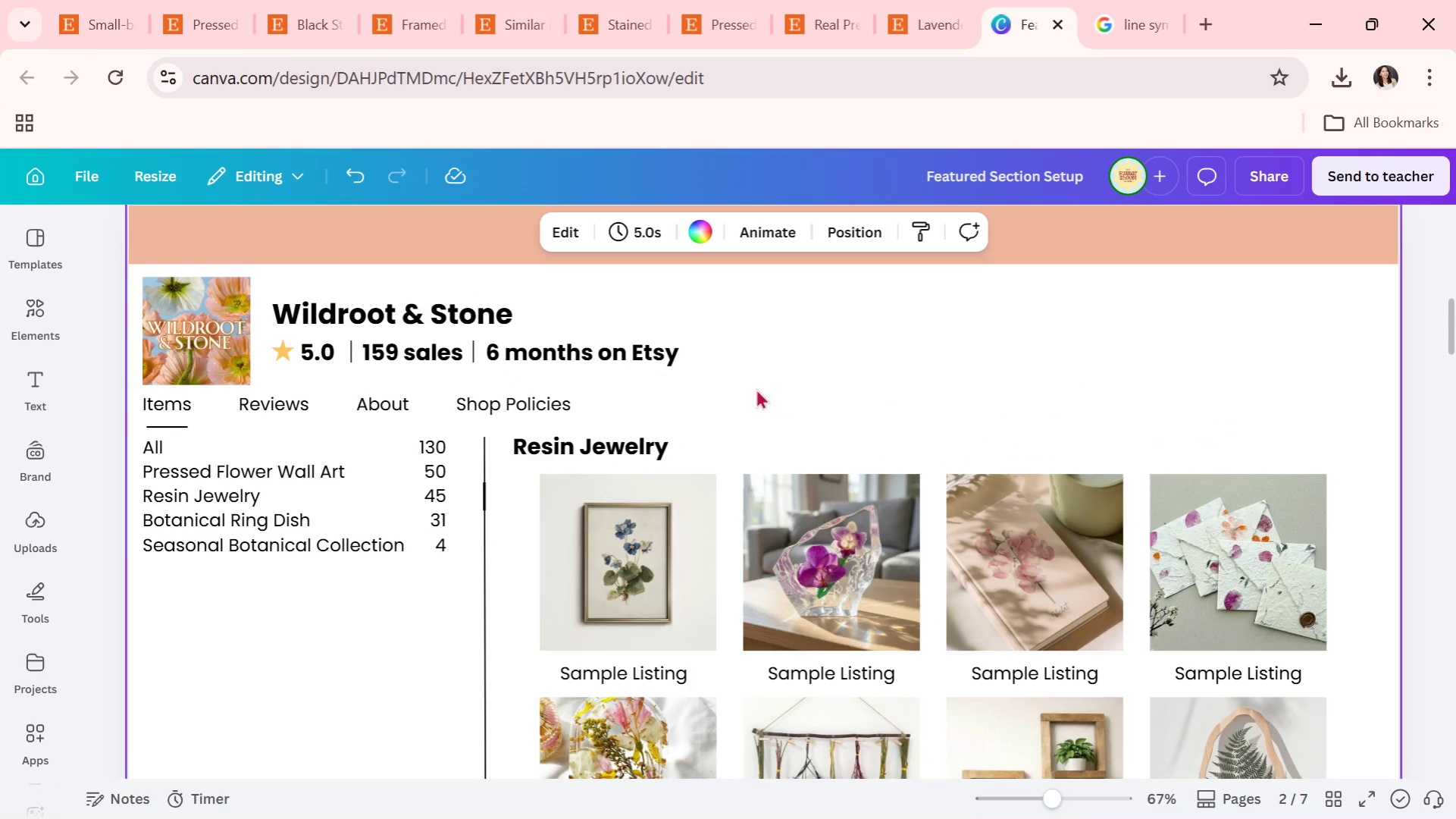 
scroll: coordinate [816, 444], scroll_direction: none, amount: 0.0
 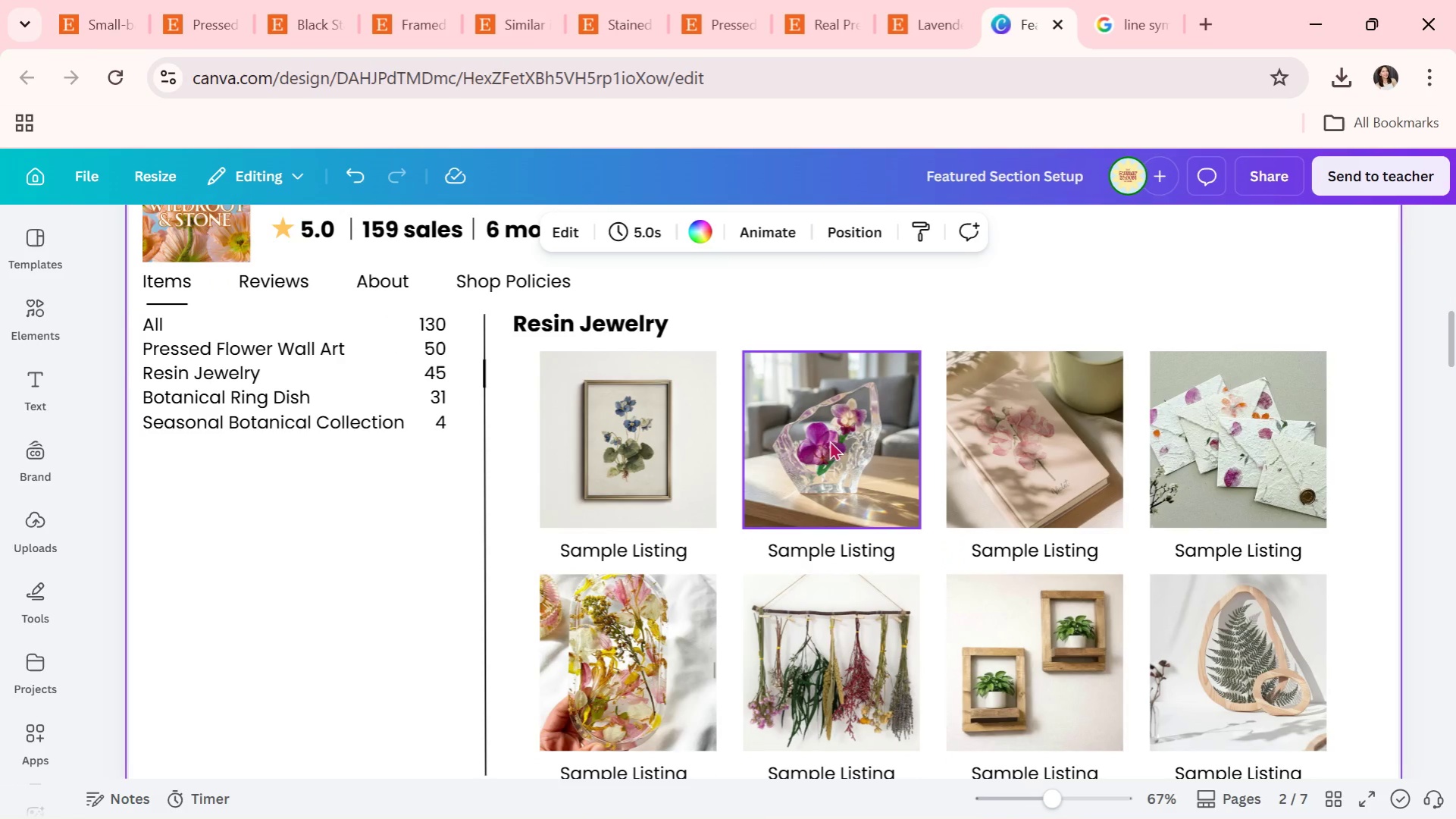 
key(Alt+Tab)
 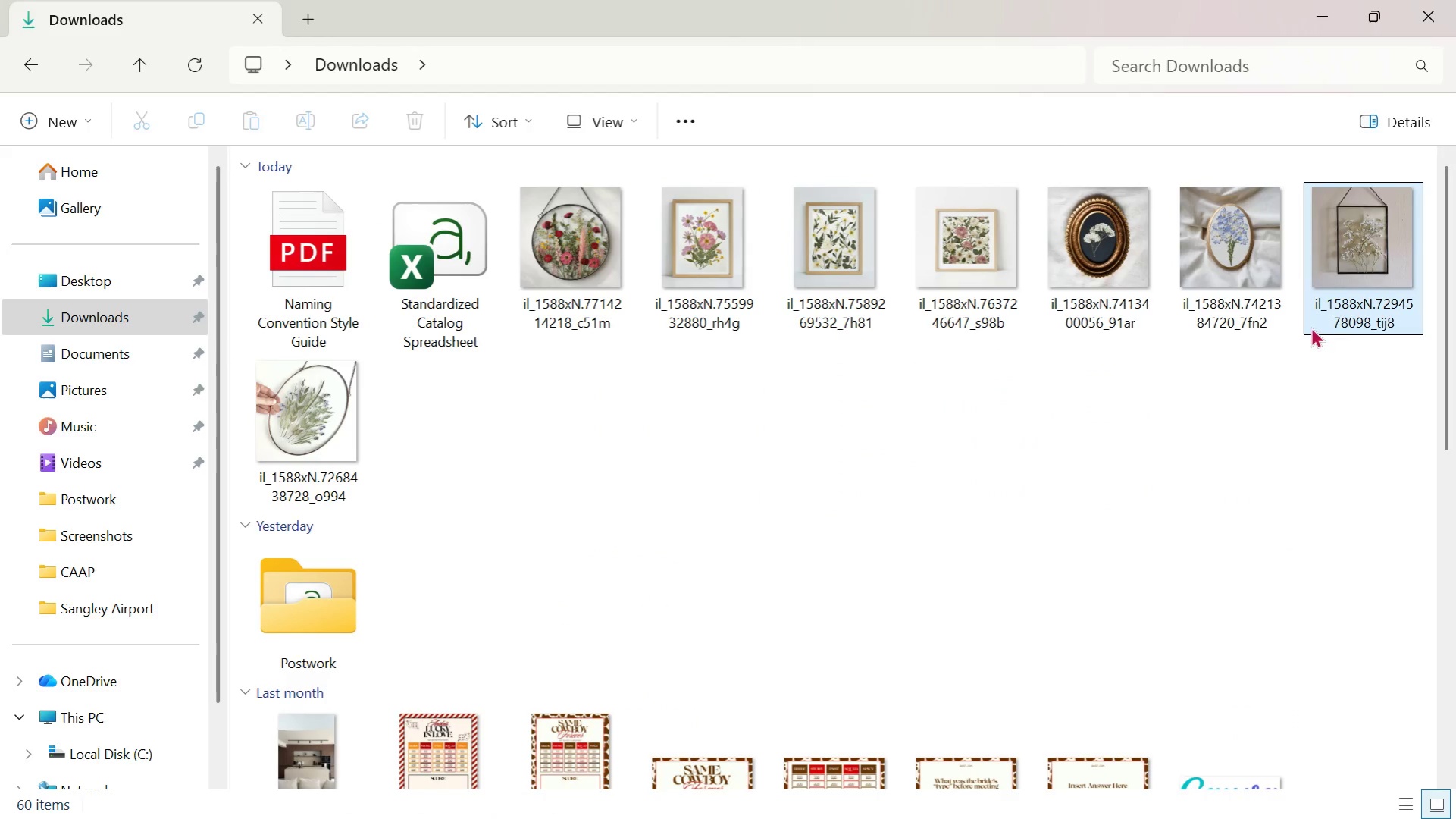 
left_click_drag(start_coordinate=[1398, 351], to_coordinate=[559, 244])
 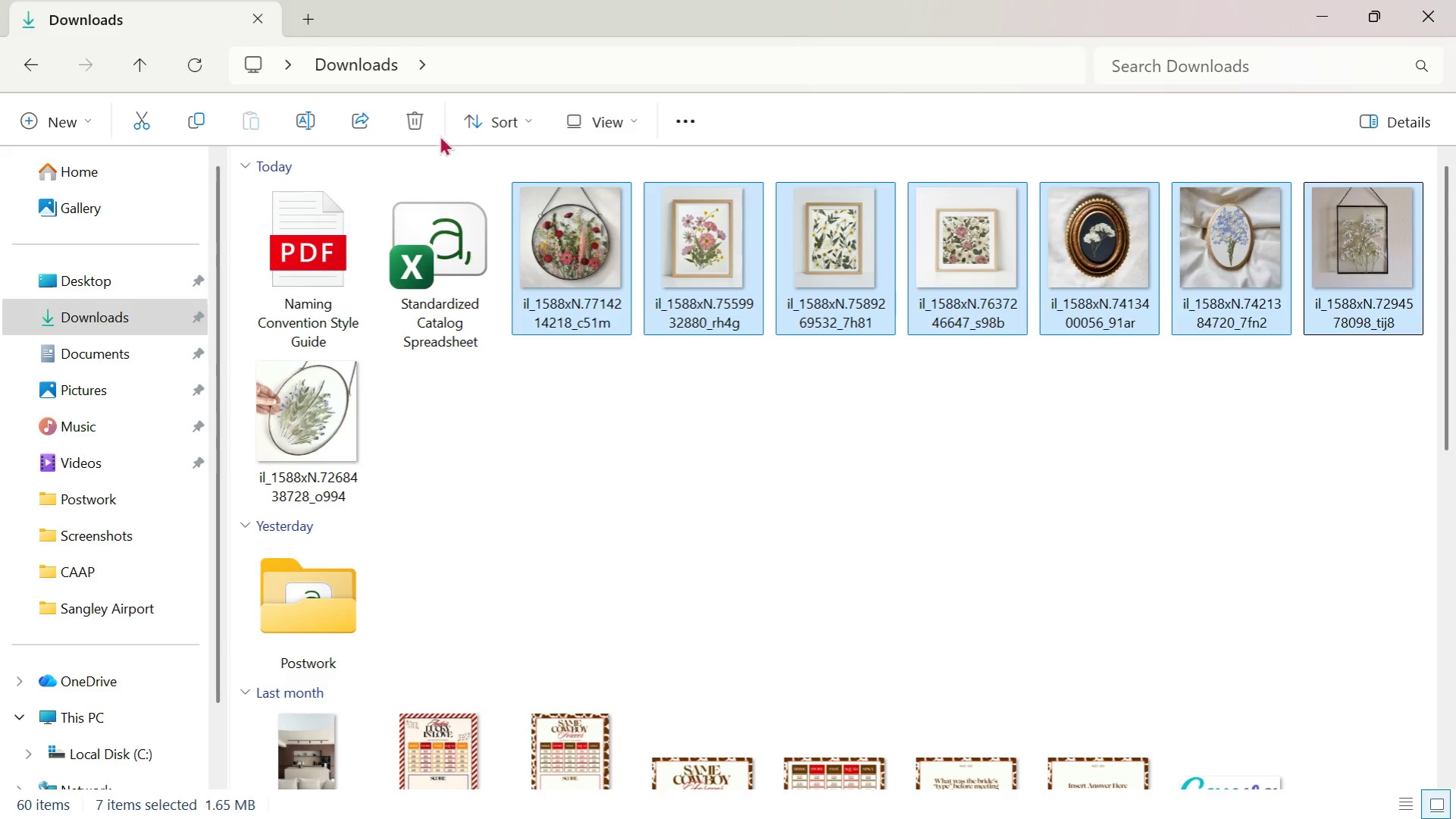 
left_click([421, 118])
 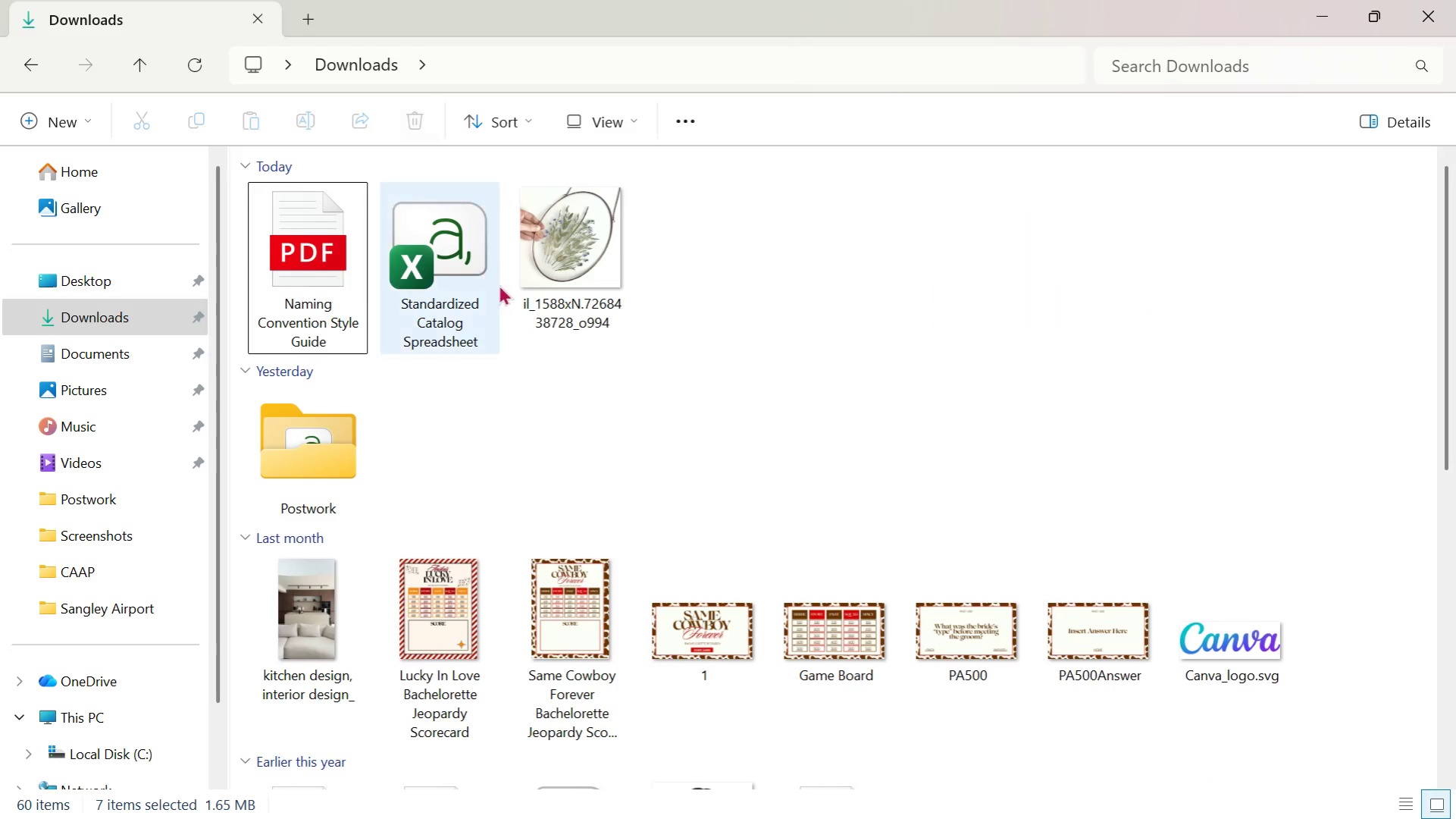 
left_click([570, 259])
 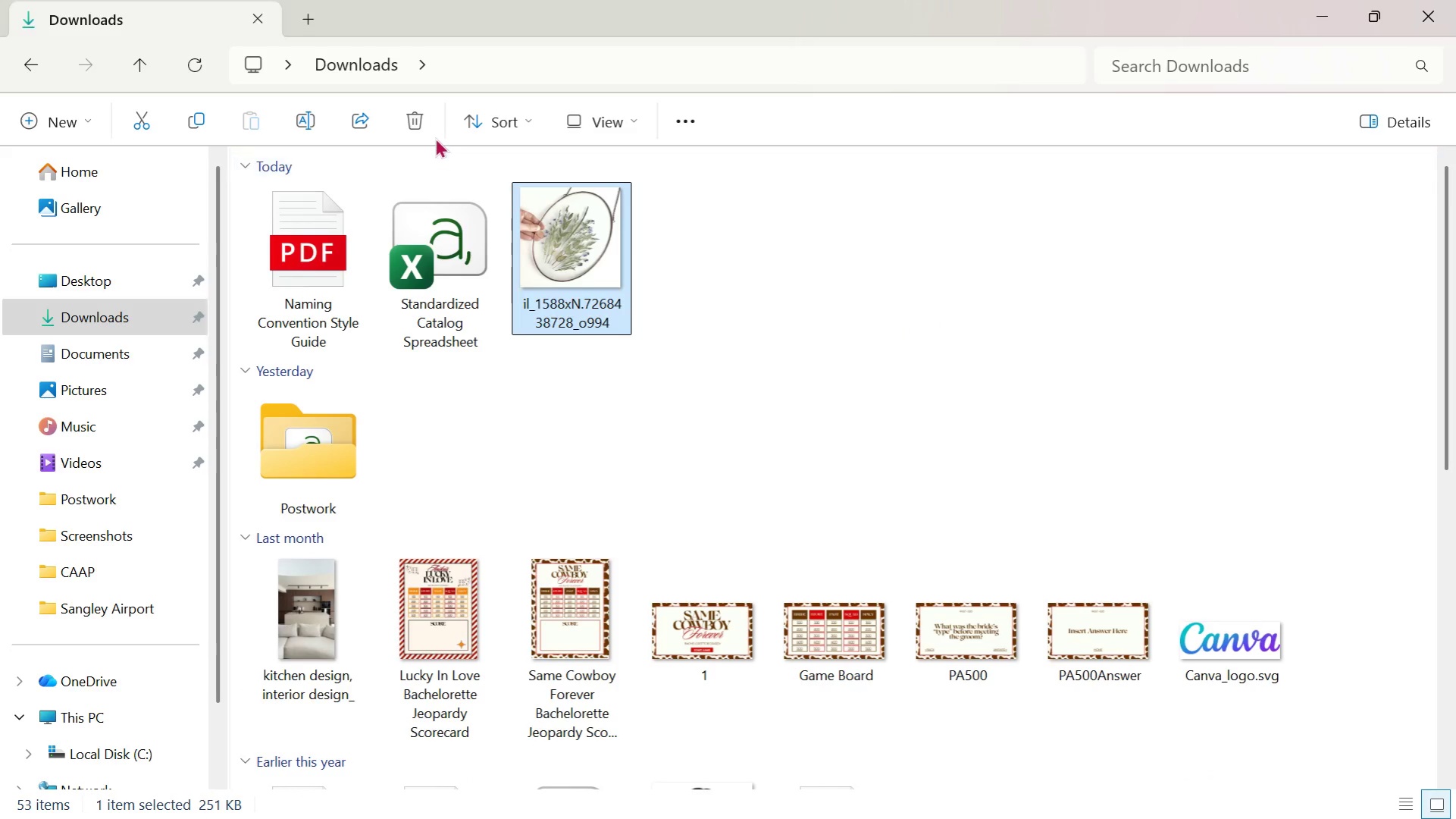 
double_click([426, 124])
 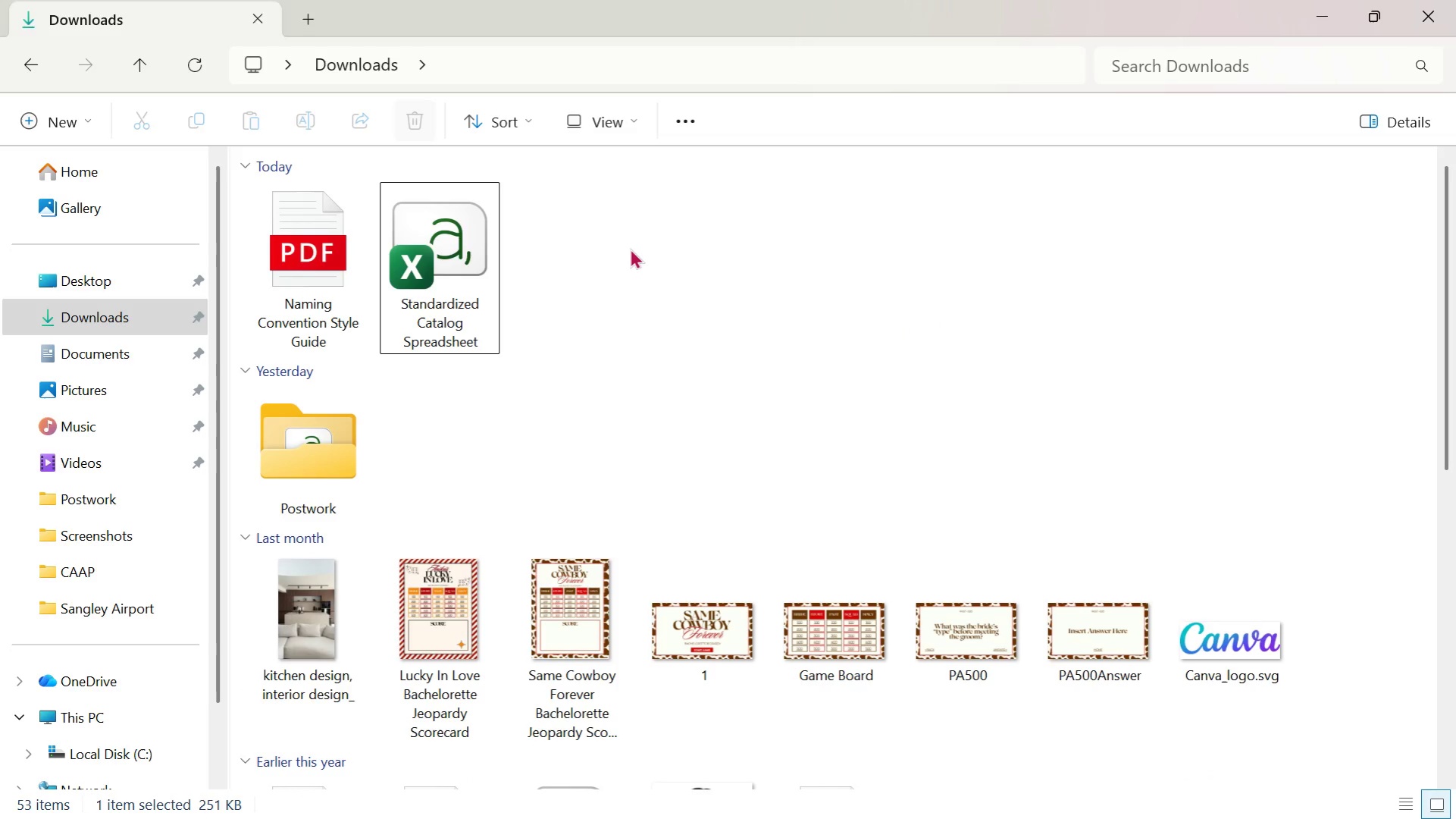 
key(Alt+Tab)
 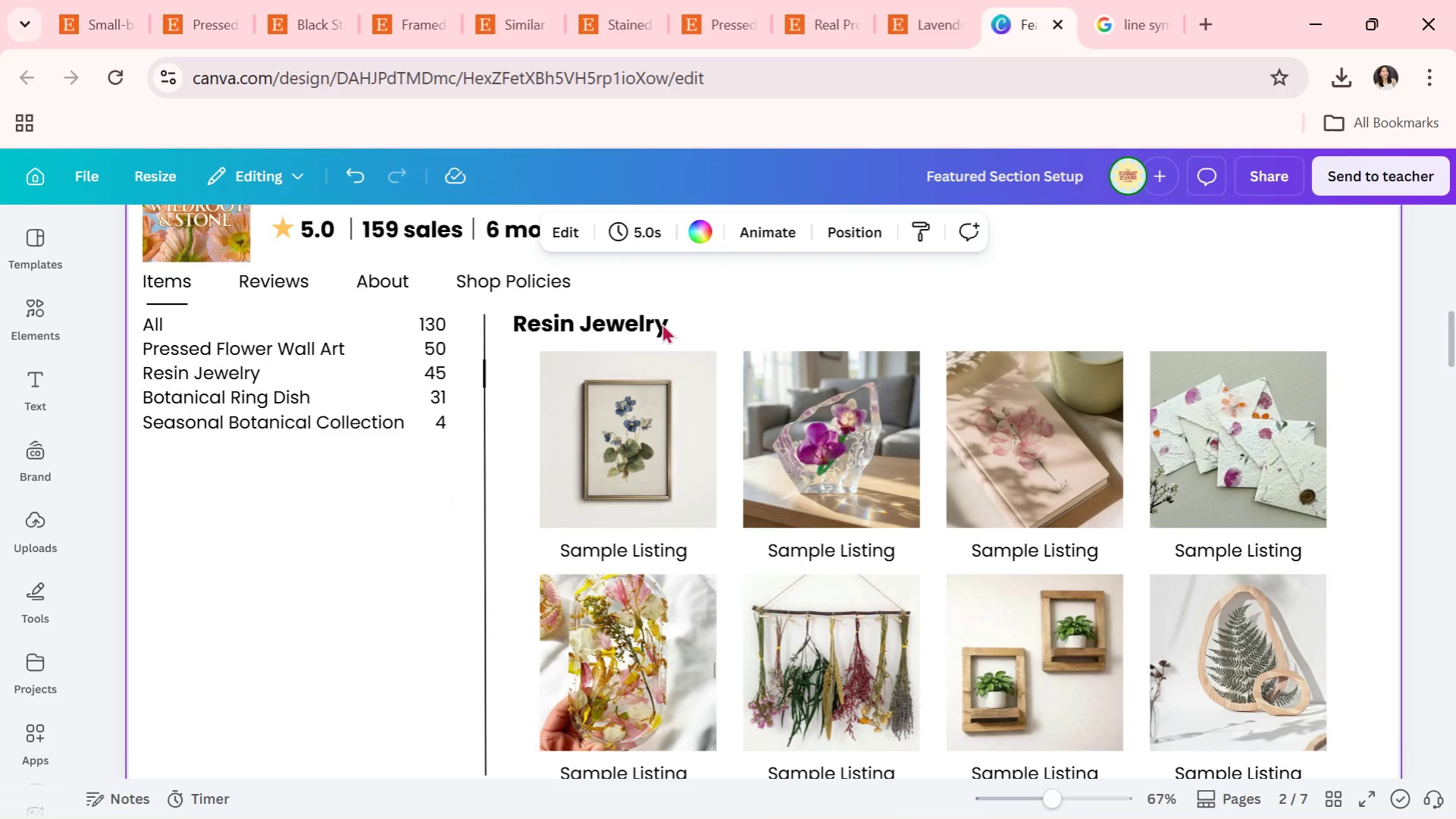 
wait(7.72)
 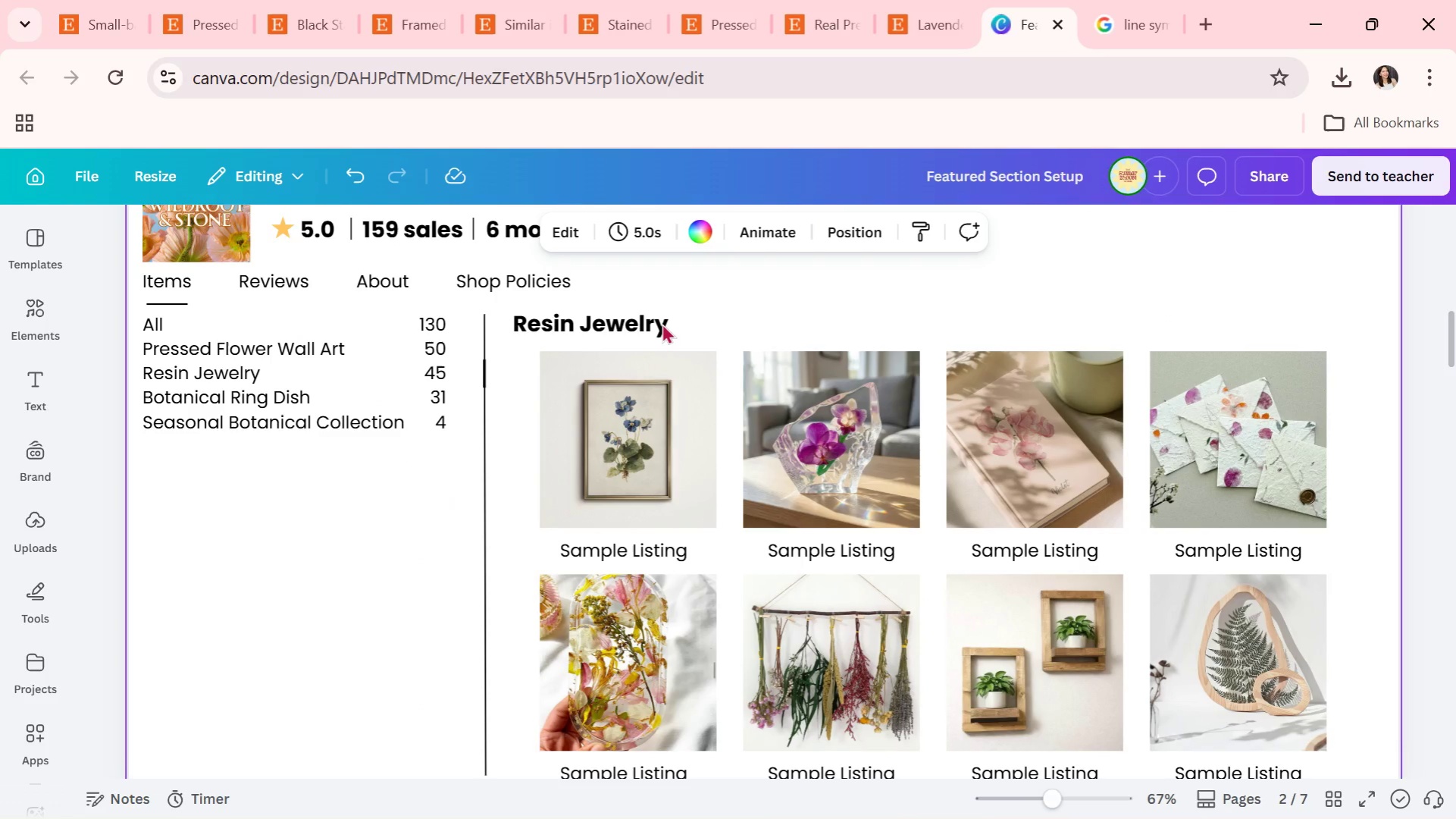 
left_click([398, 27])
 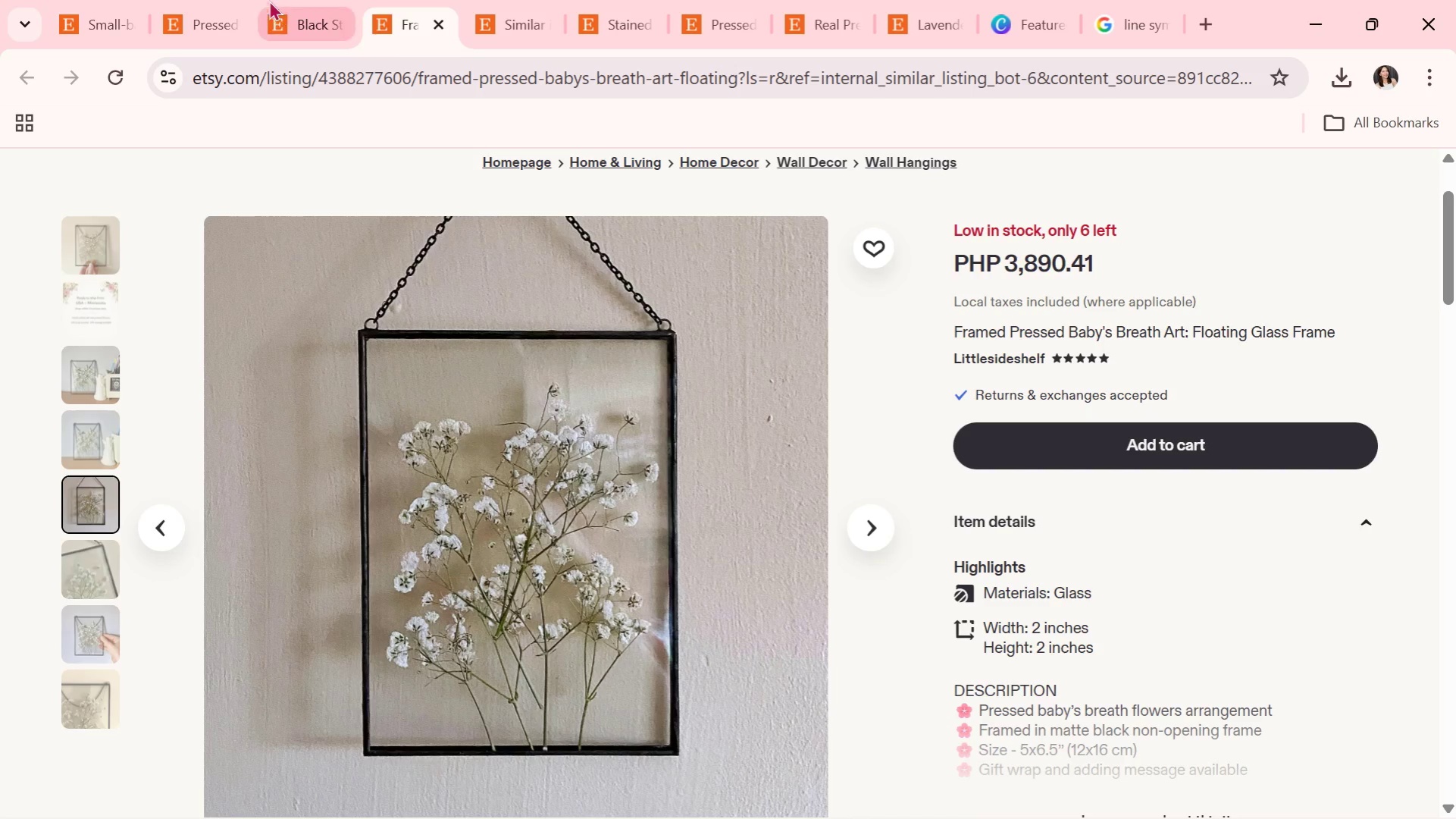 
left_click([233, 0])
 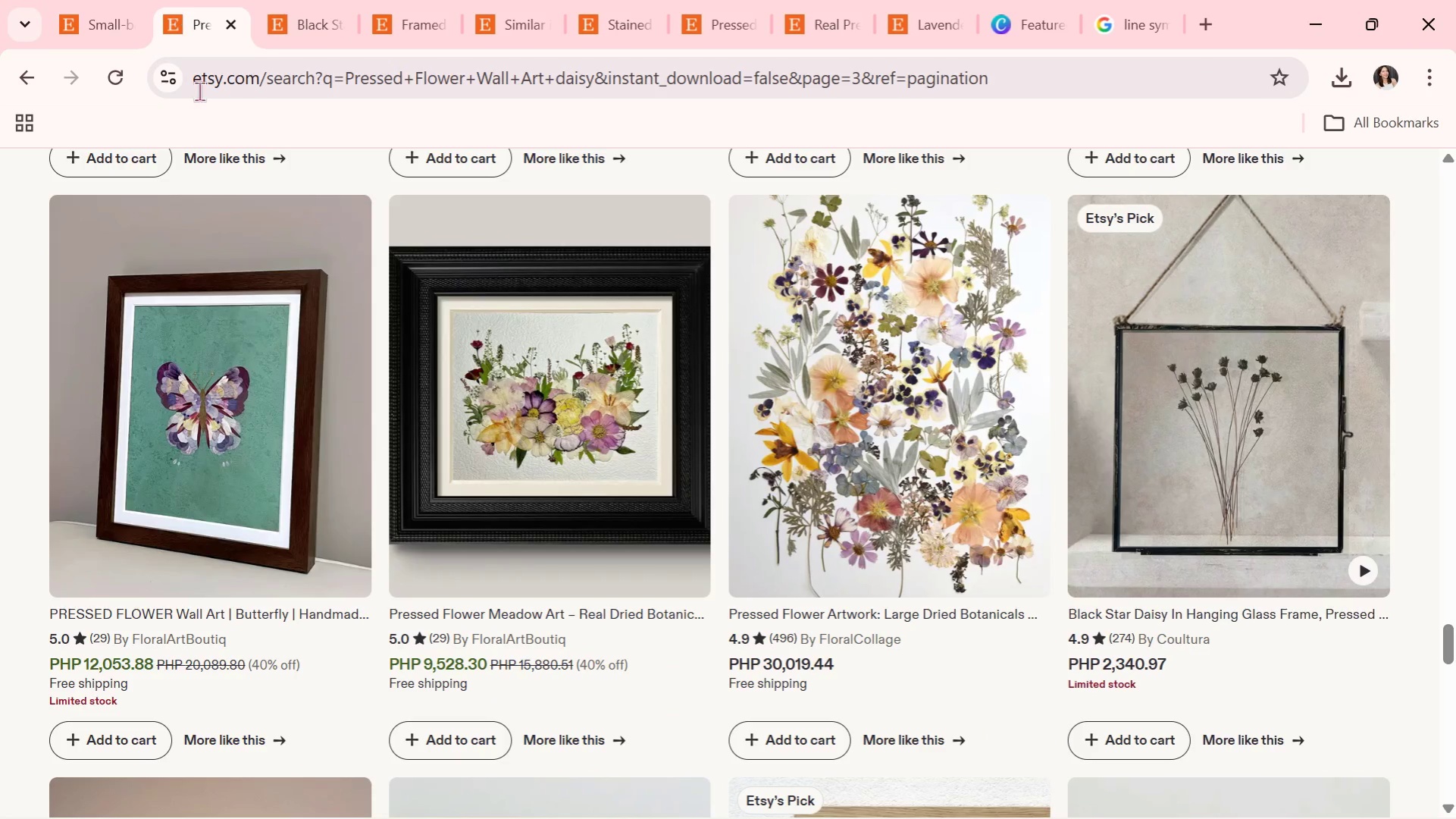 
scroll: coordinate [591, 541], scroll_direction: down, amount: 2.0
 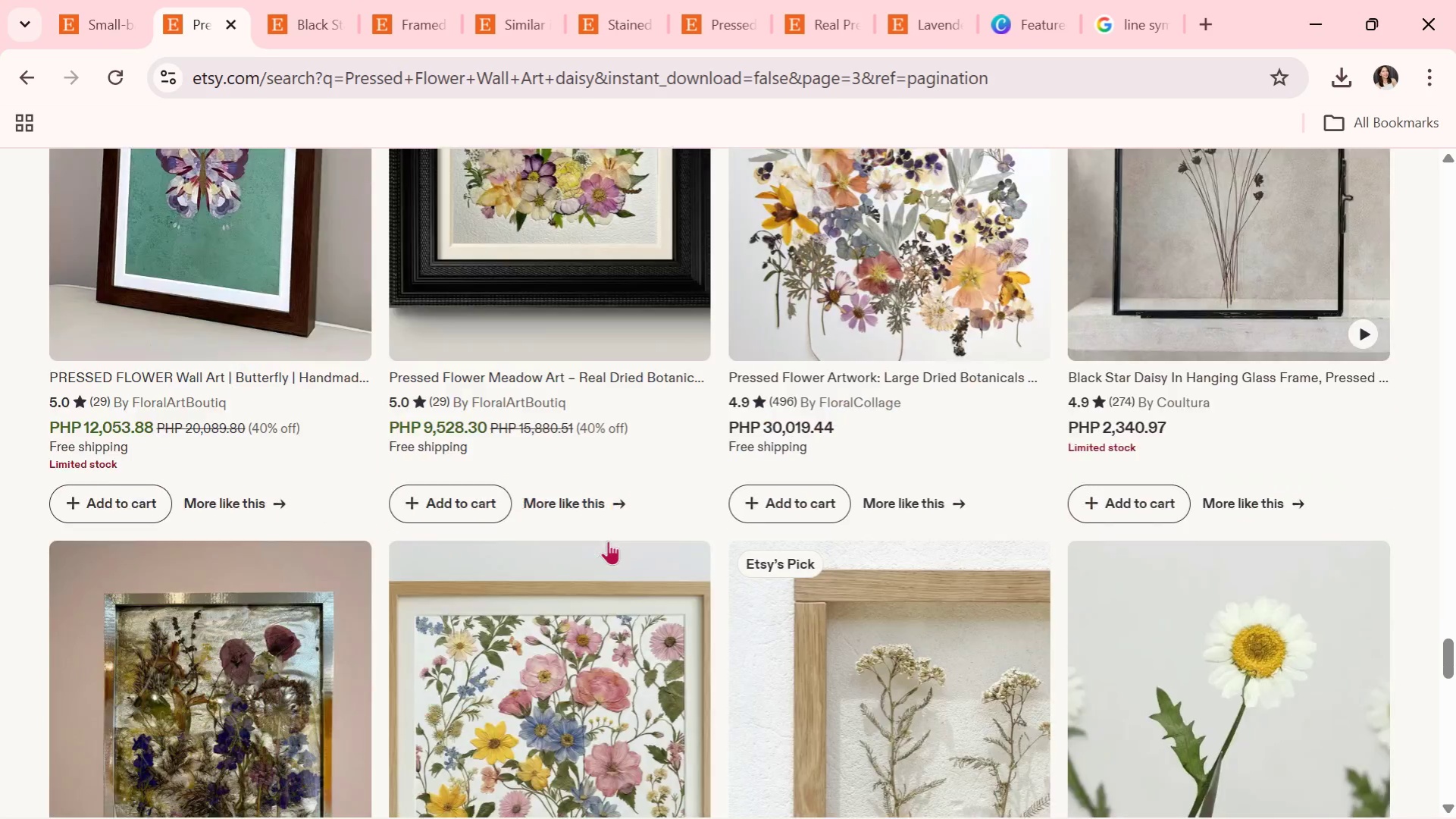 
mouse_move([647, 560])
 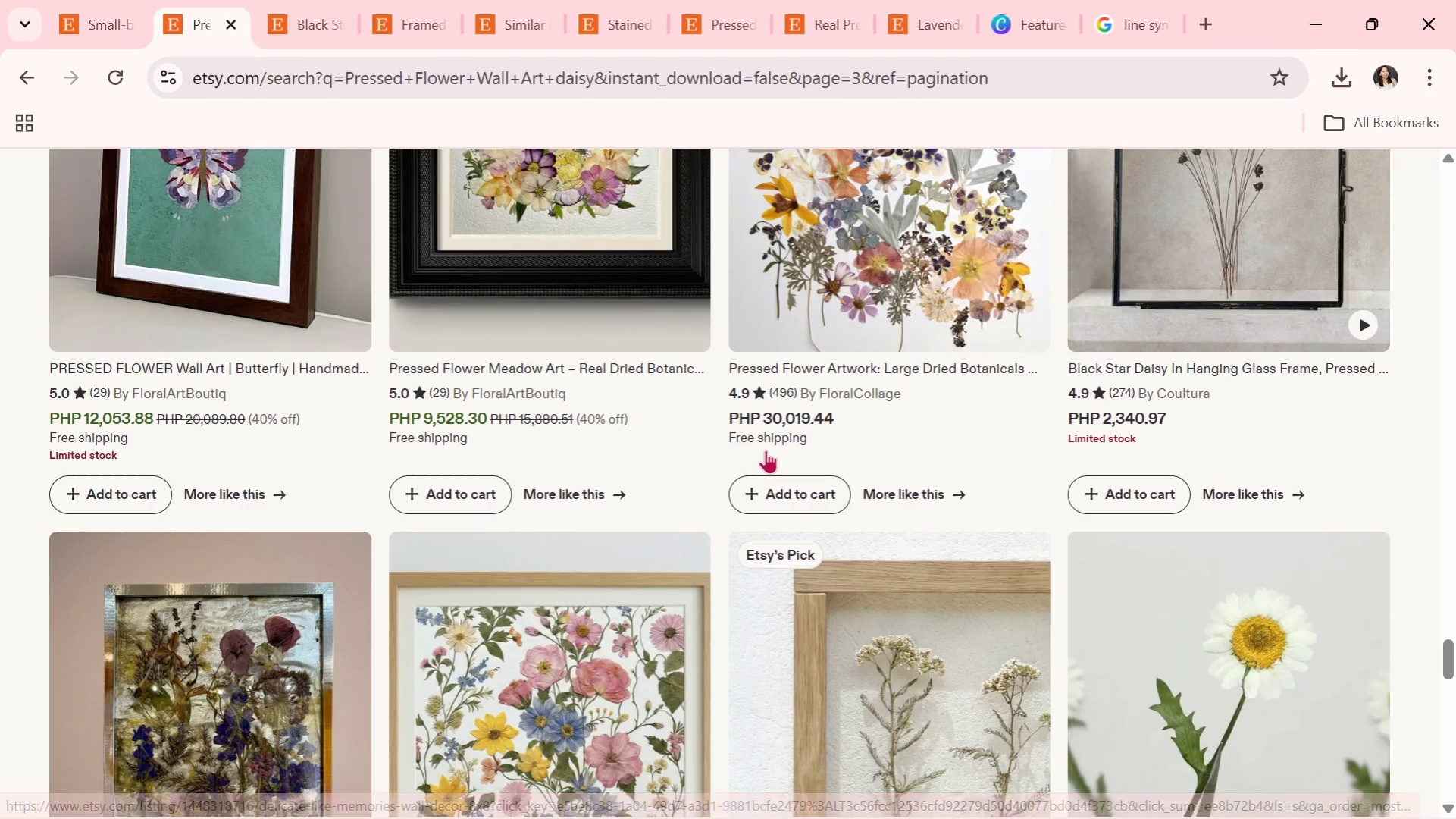 
scroll: coordinate [772, 447], scroll_direction: up, amount: 6.0
 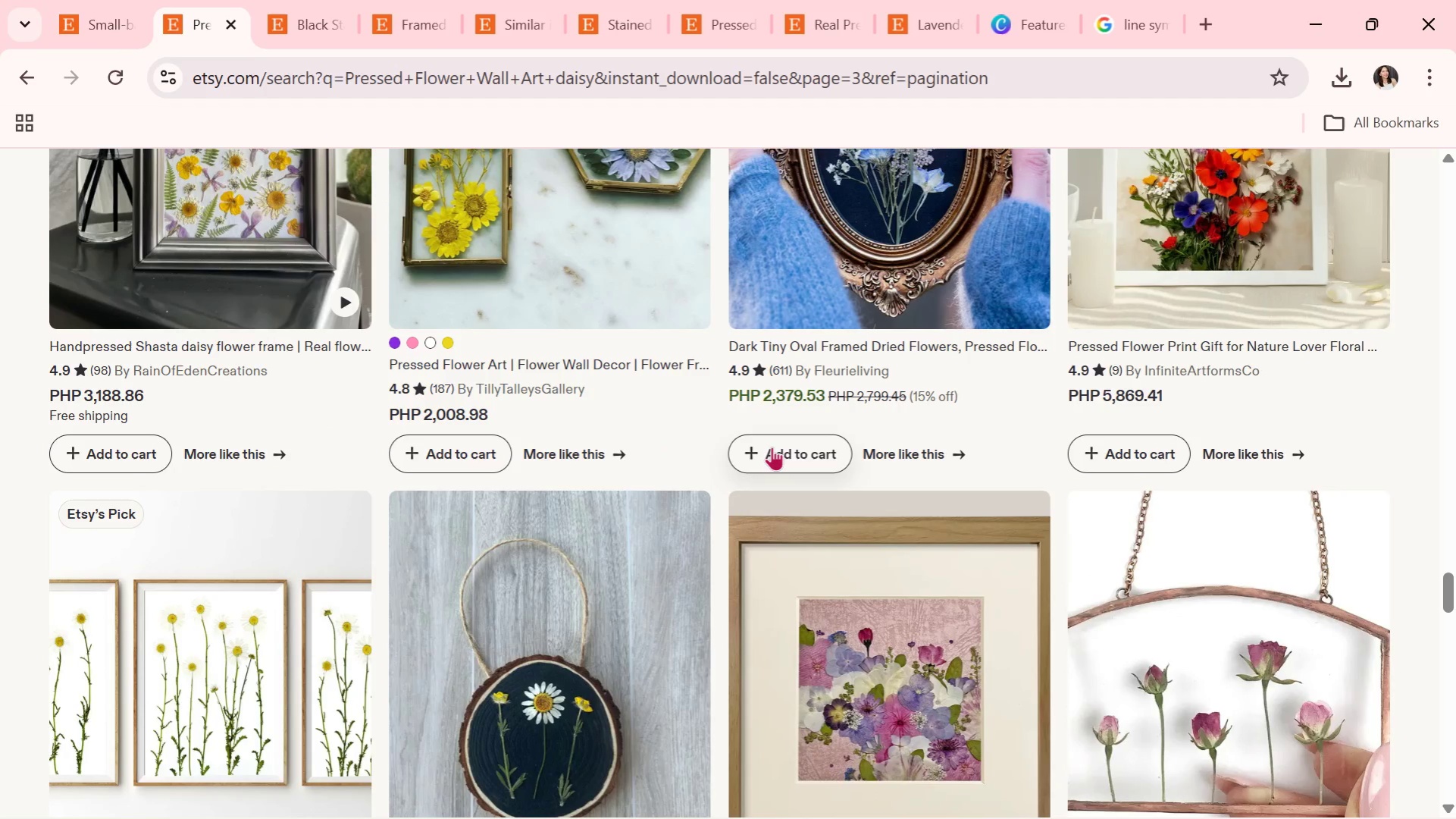 
scroll: coordinate [772, 447], scroll_direction: none, amount: 0.0
 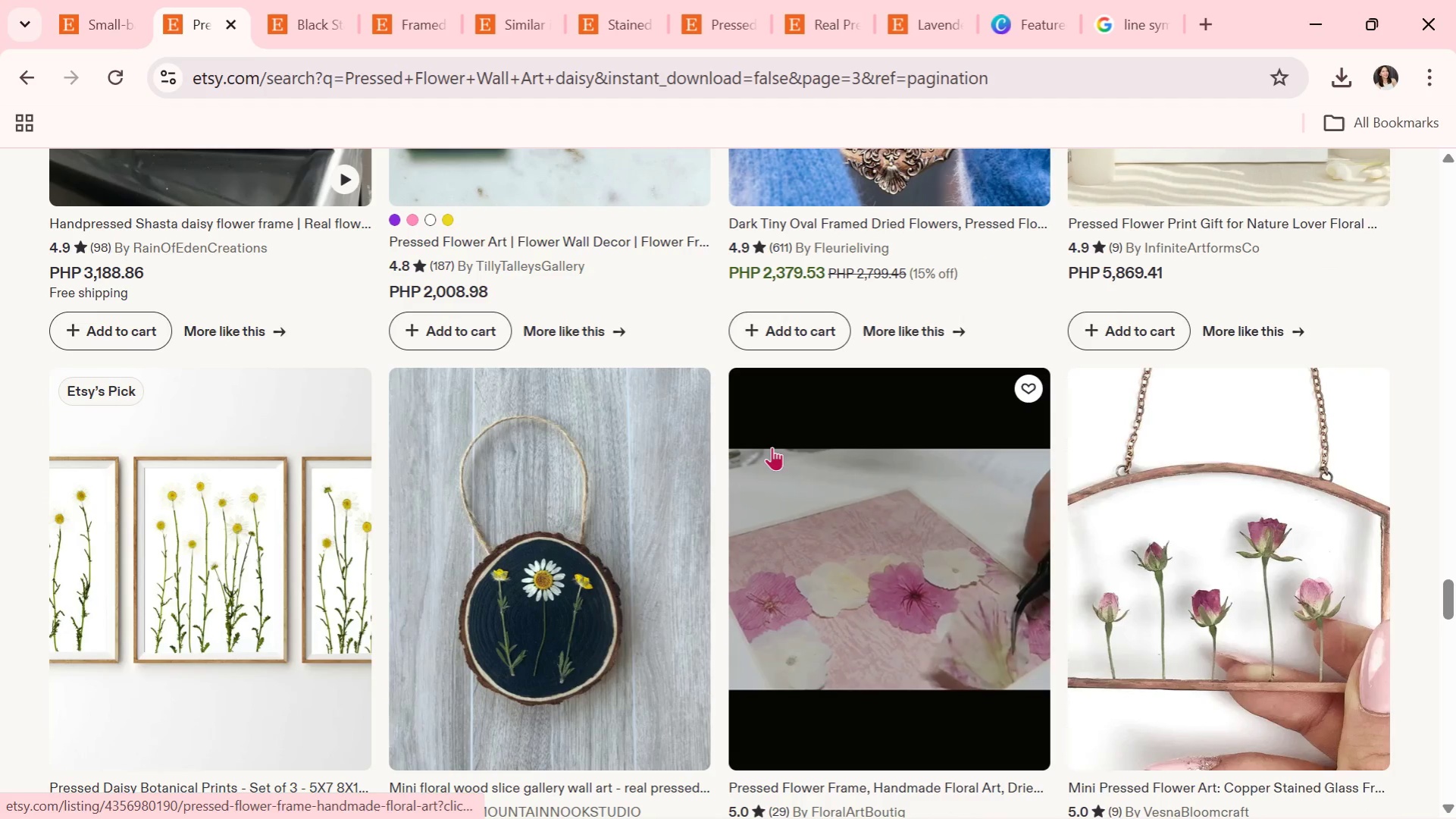 
scroll: coordinate [772, 447], scroll_direction: down, amount: 12.0
 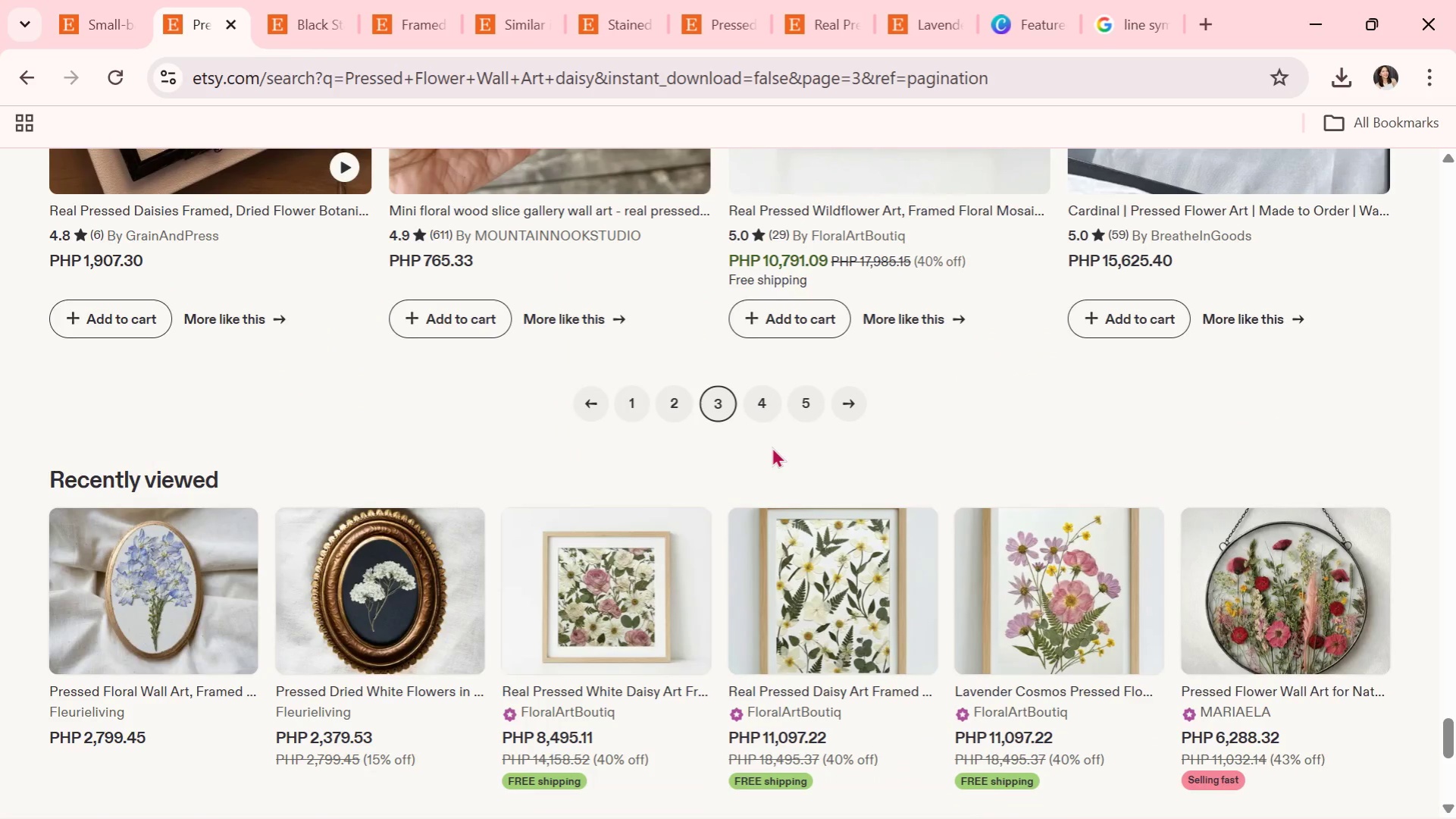 
scroll: coordinate [772, 447], scroll_direction: up, amount: 7.0
 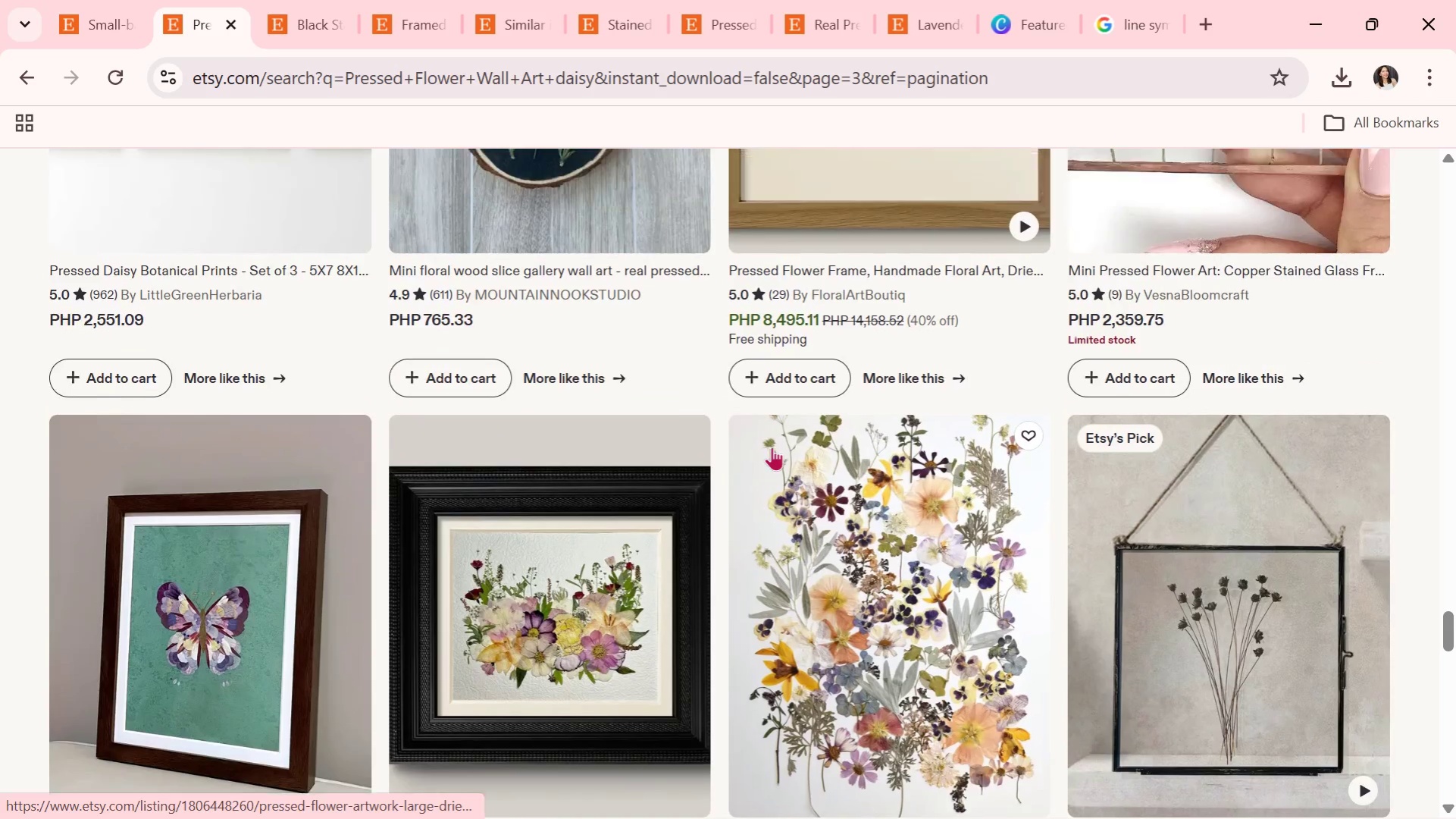 
scroll: coordinate [772, 447], scroll_direction: down, amount: 9.0
 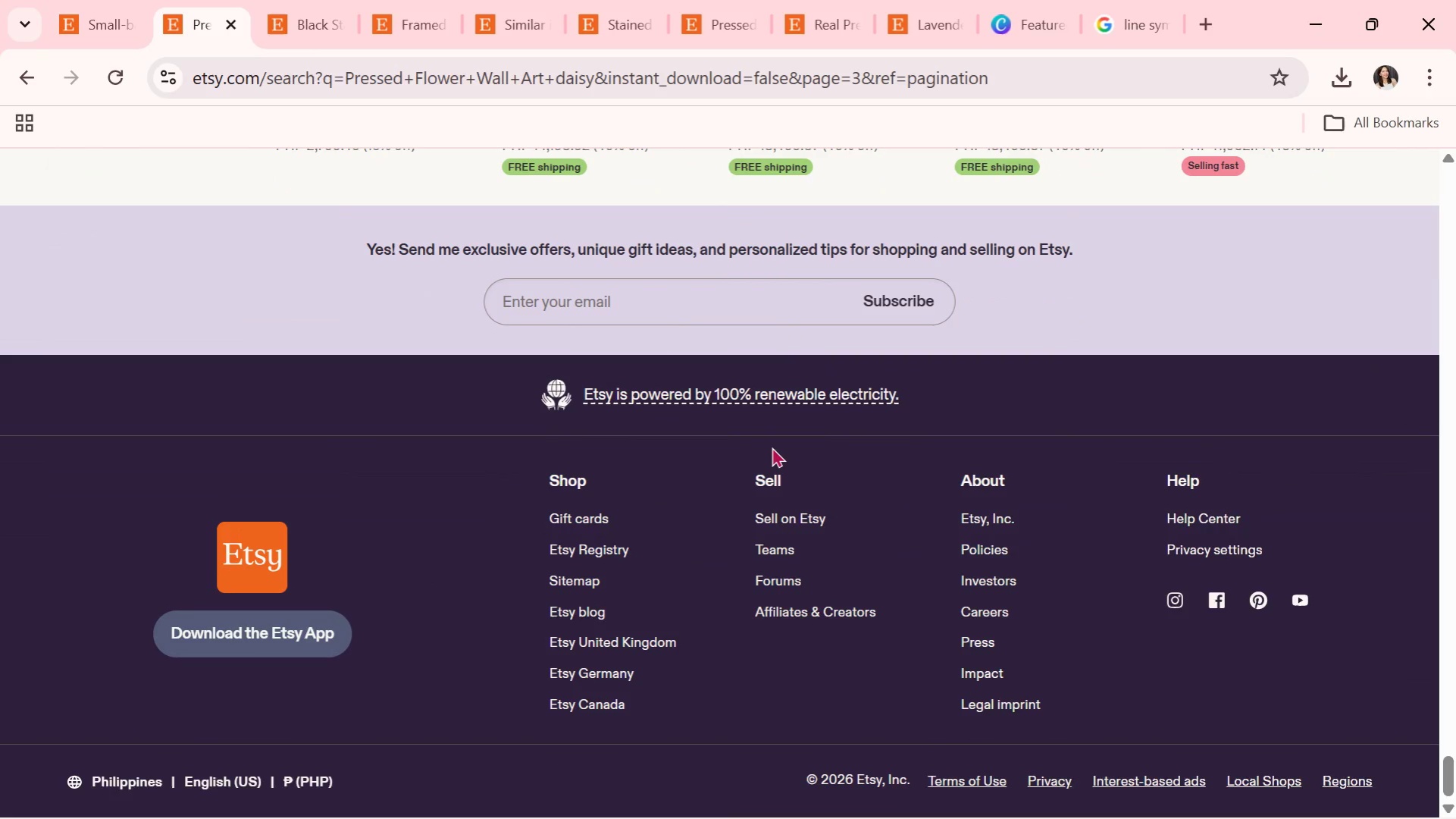 
wait(7.84)
 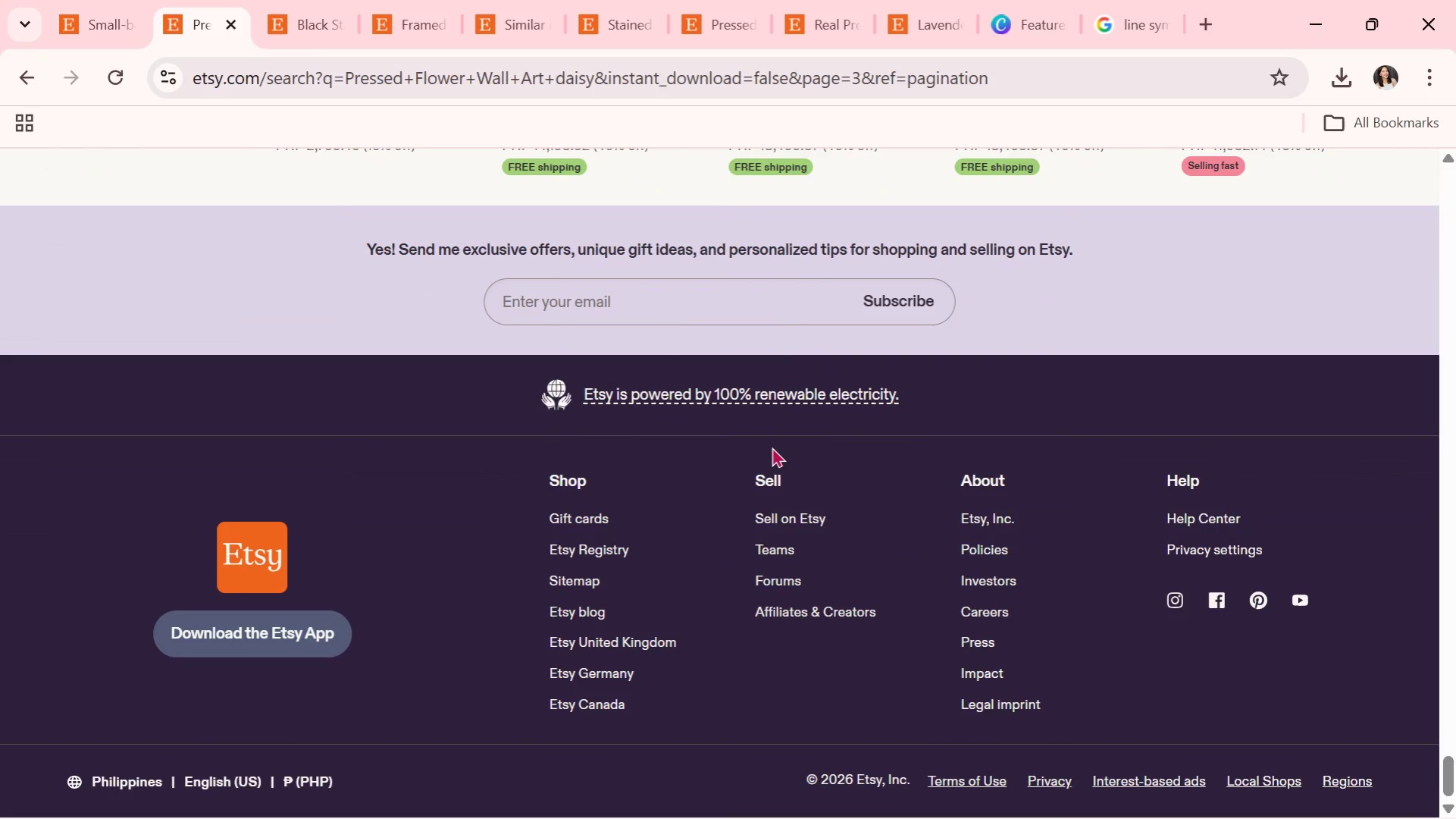 
scroll: coordinate [772, 447], scroll_direction: down, amount: 2.0
 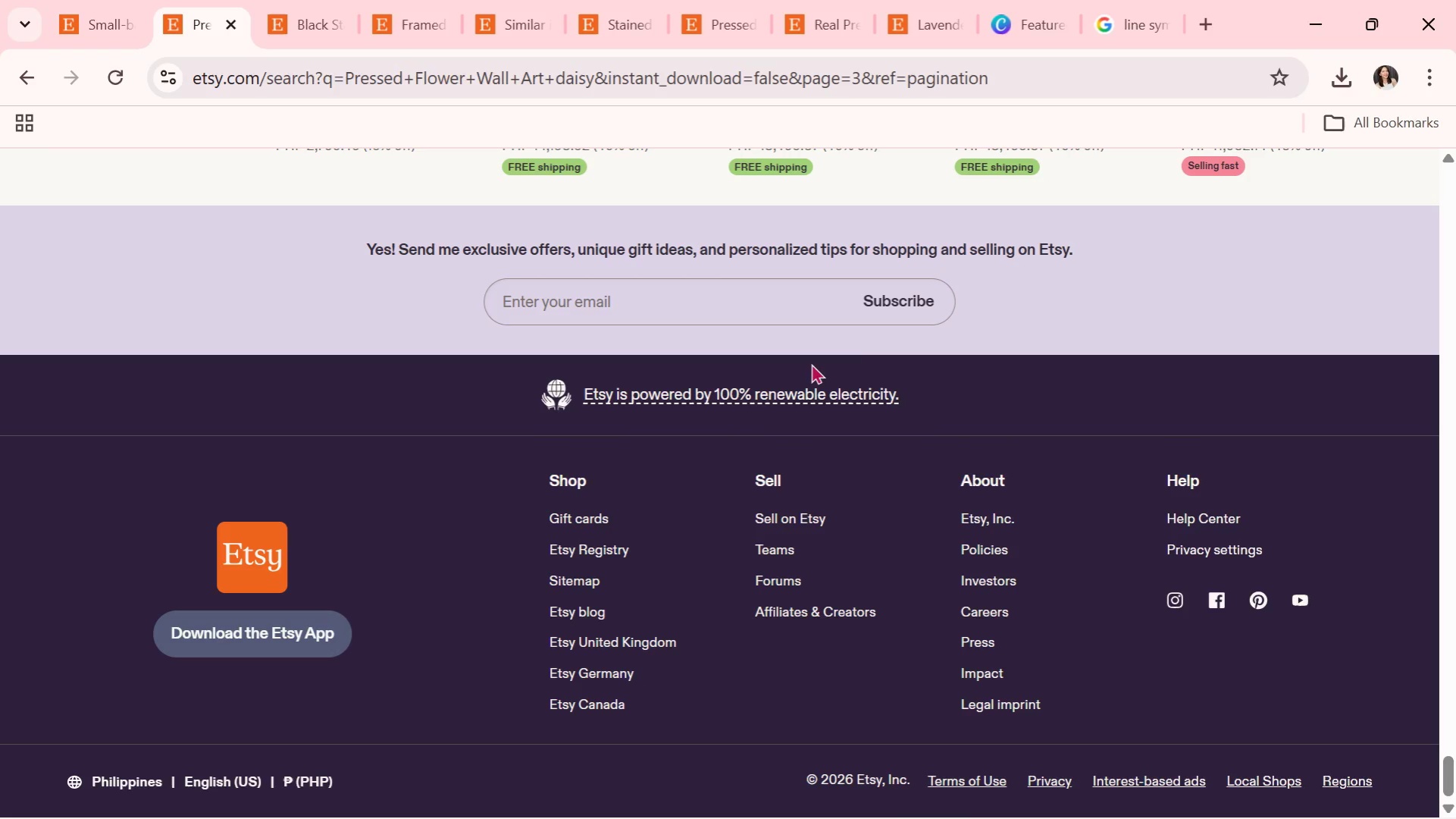 
scroll: coordinate [872, 378], scroll_direction: up, amount: 29.0
 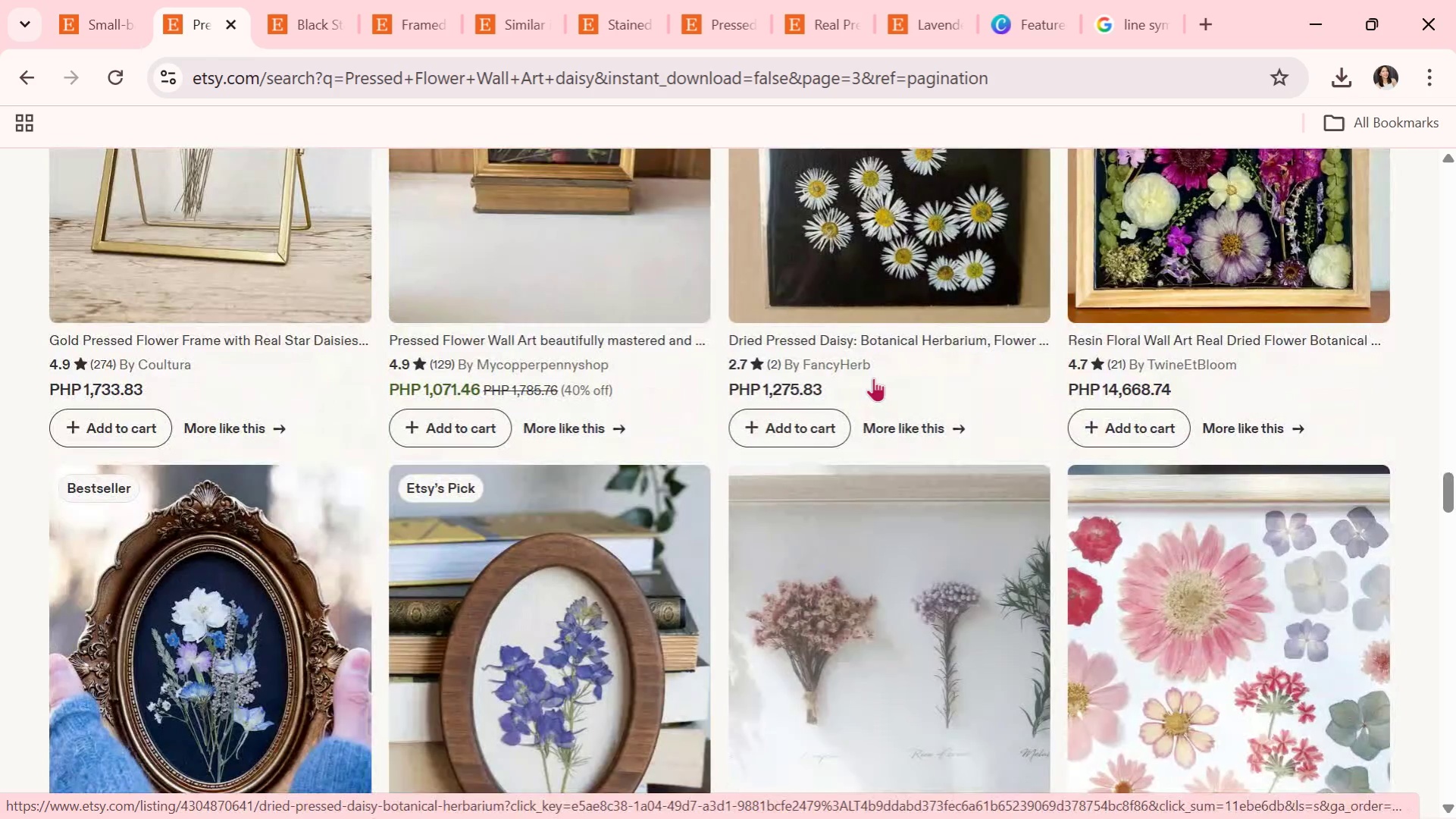 
scroll: coordinate [875, 378], scroll_direction: up, amount: 9.0
 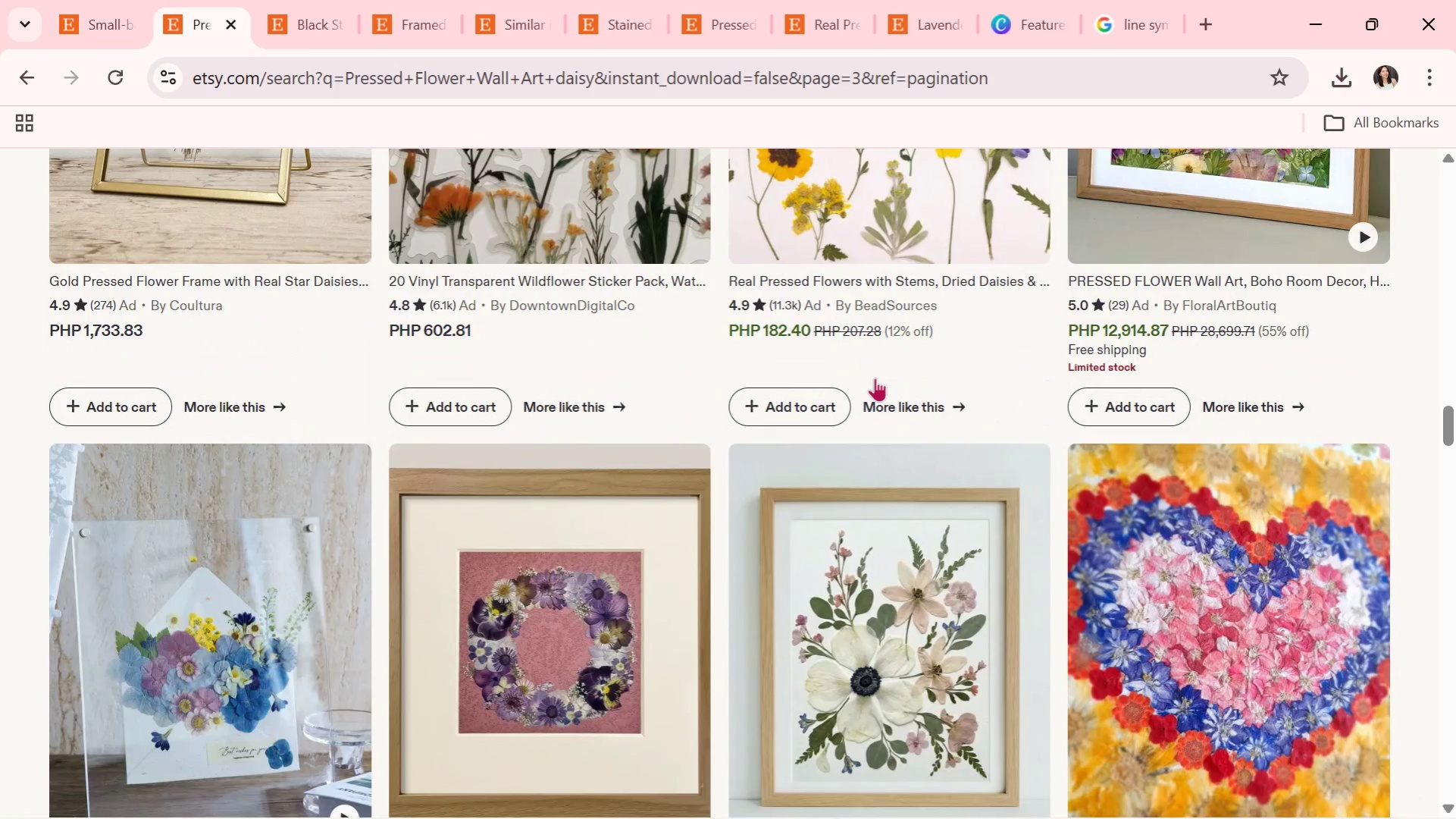 
scroll: coordinate [875, 378], scroll_direction: none, amount: 0.0
 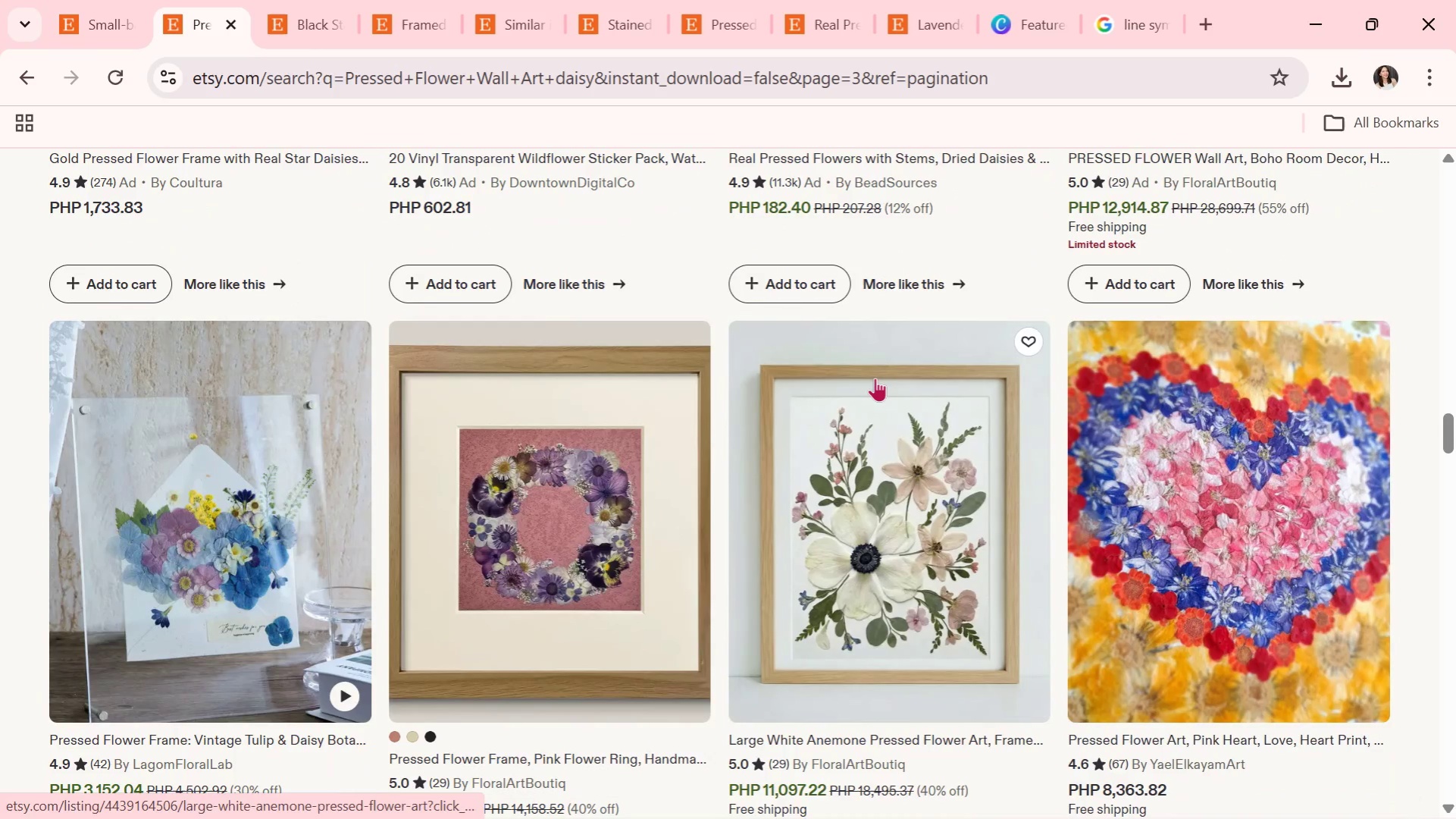 
scroll: coordinate [875, 378], scroll_direction: down, amount: 2.0
 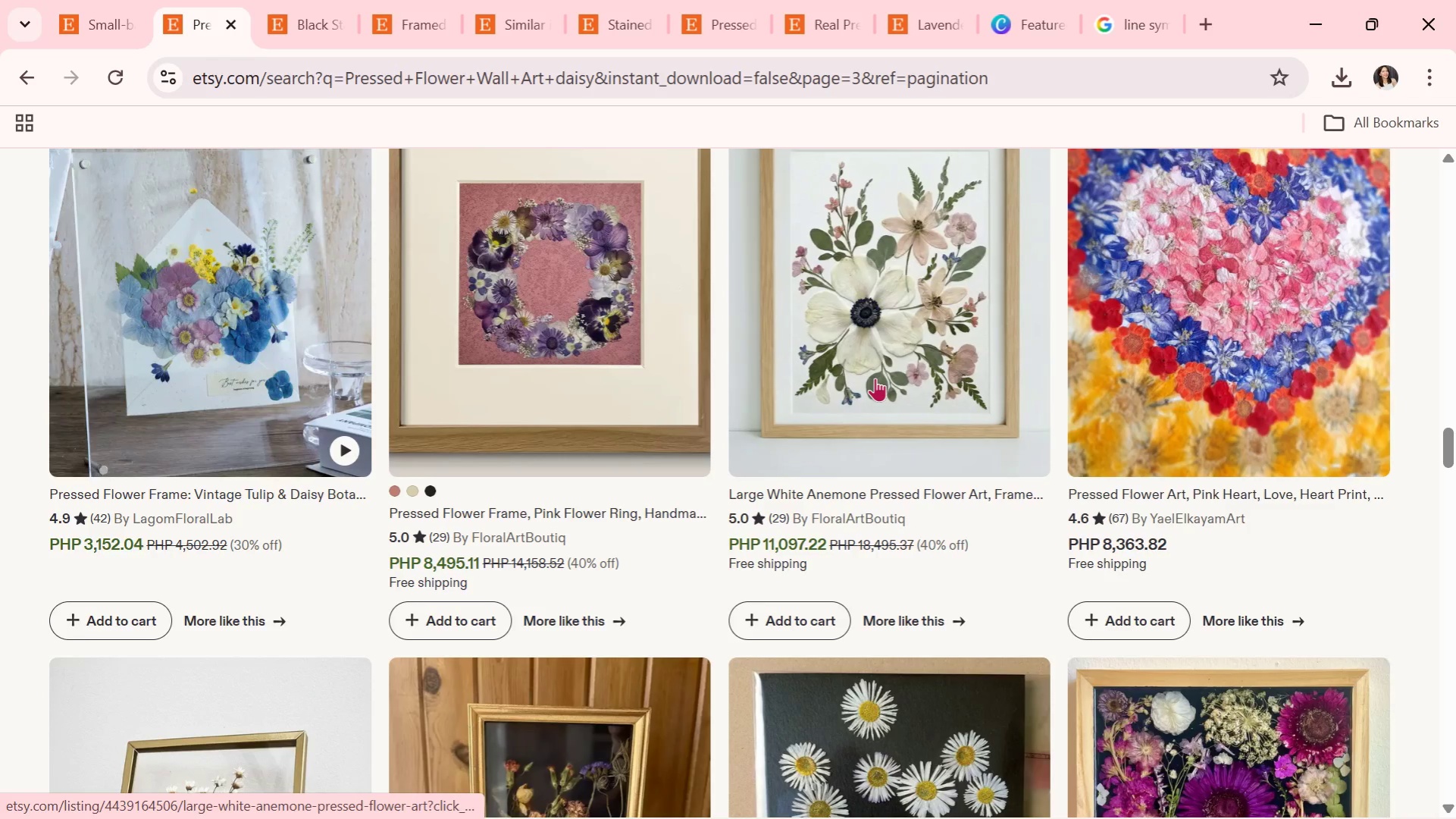 
scroll: coordinate [850, 470], scroll_direction: up, amount: 13.0
 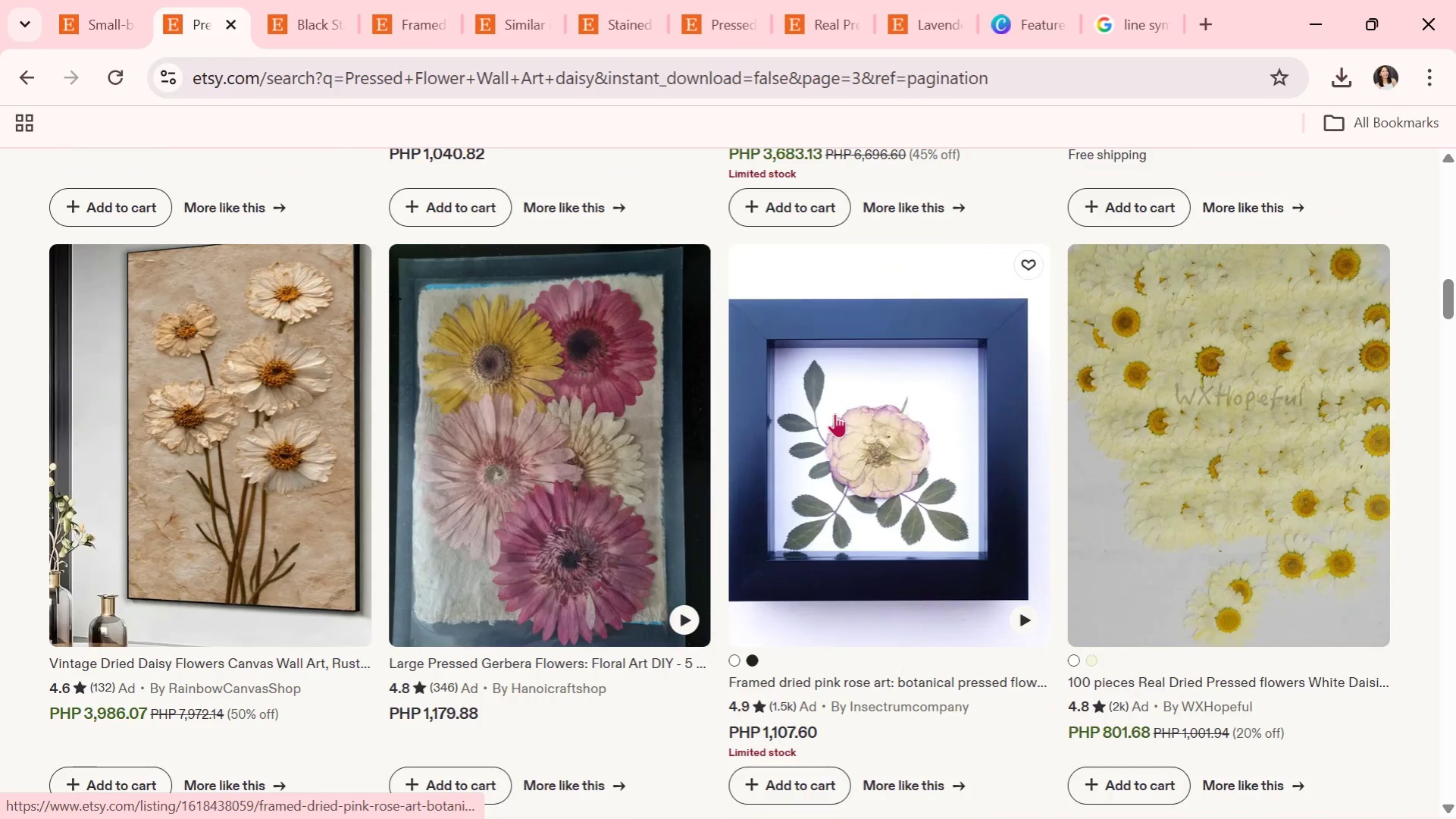 
scroll: coordinate [832, 413], scroll_direction: down, amount: 23.0
 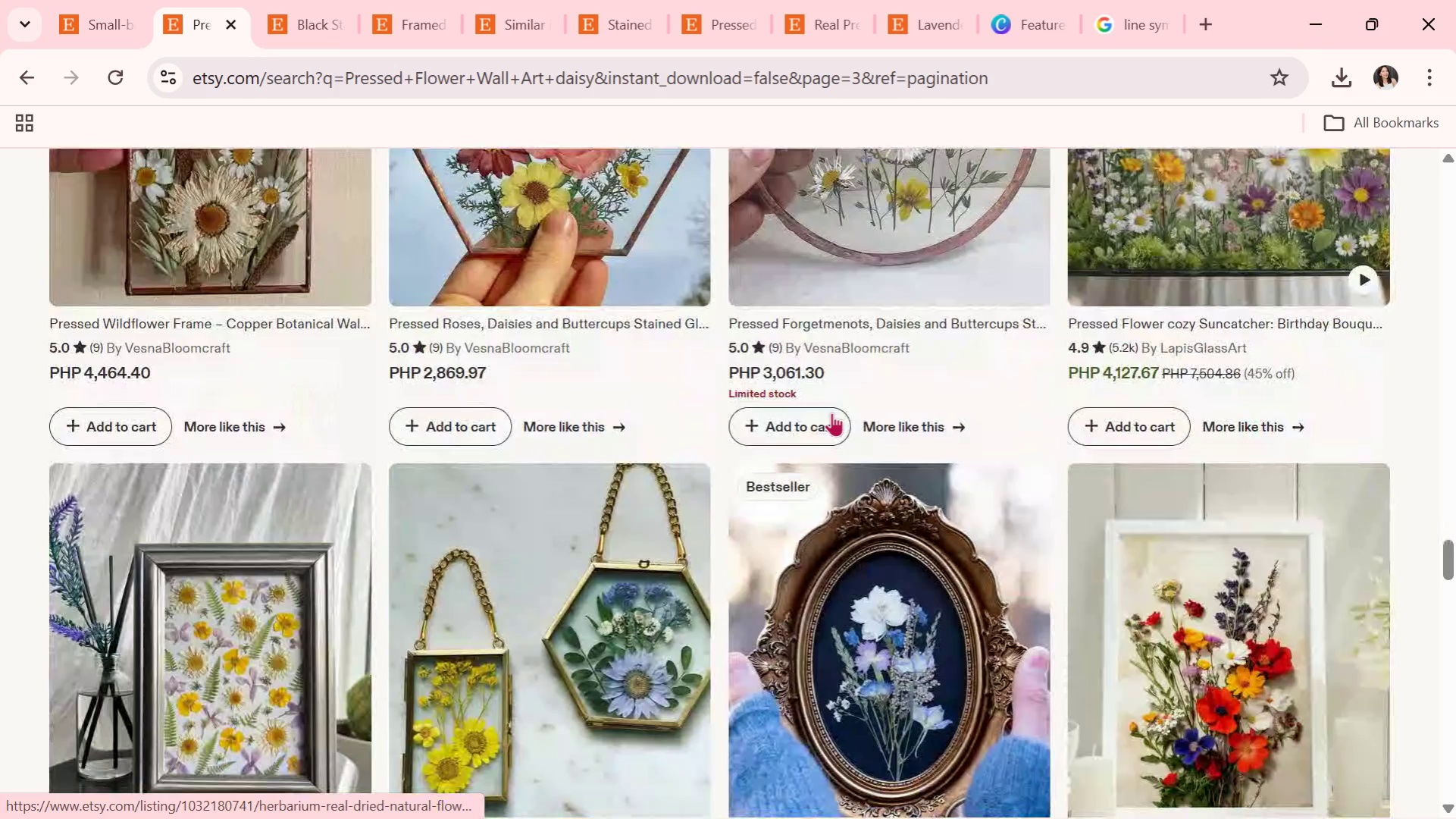 
scroll: coordinate [813, 407], scroll_direction: down, amount: 12.0
 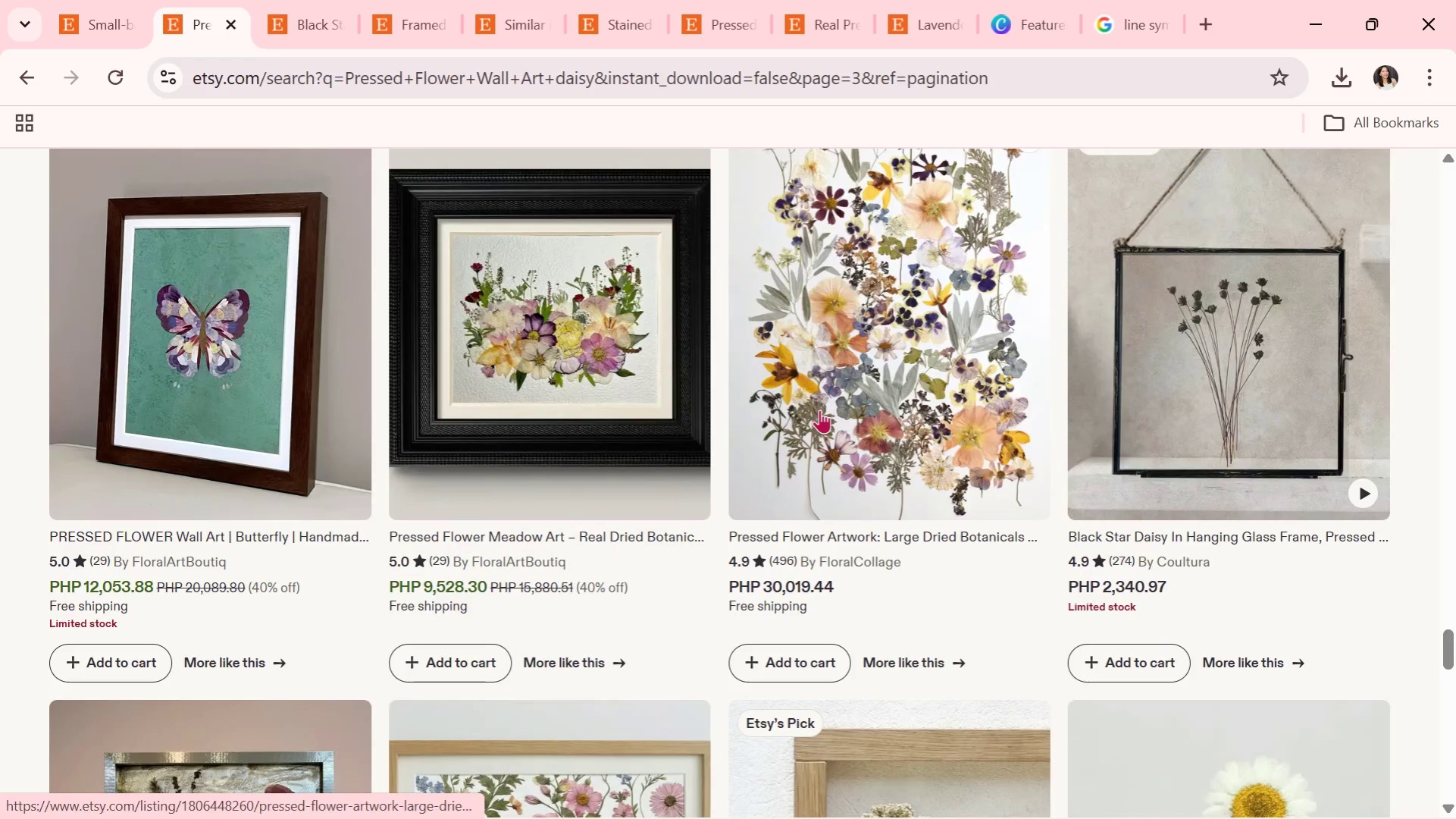 
scroll: coordinate [819, 410], scroll_direction: none, amount: 0.0
 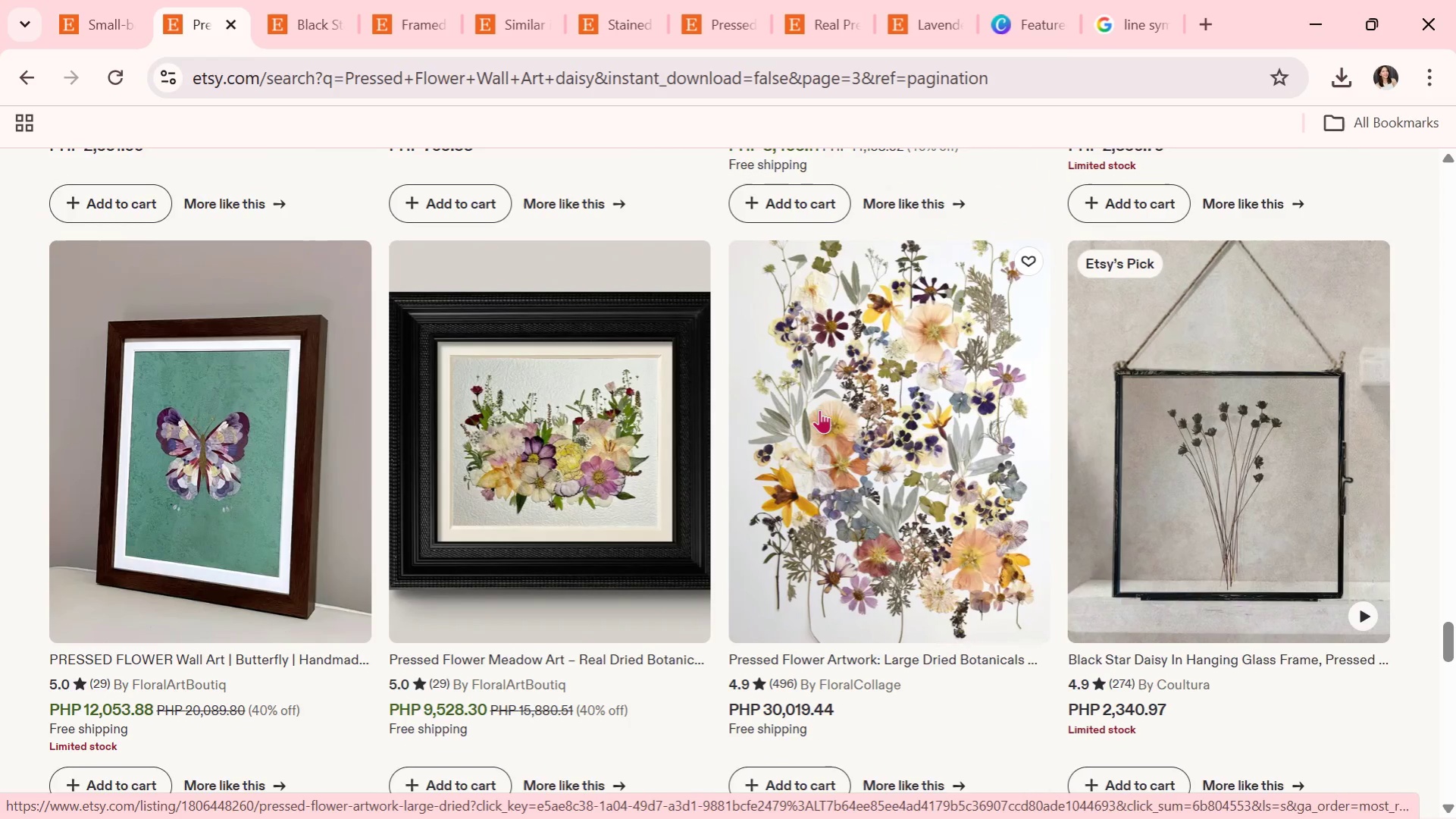 
scroll: coordinate [819, 410], scroll_direction: up, amount: 1.0
 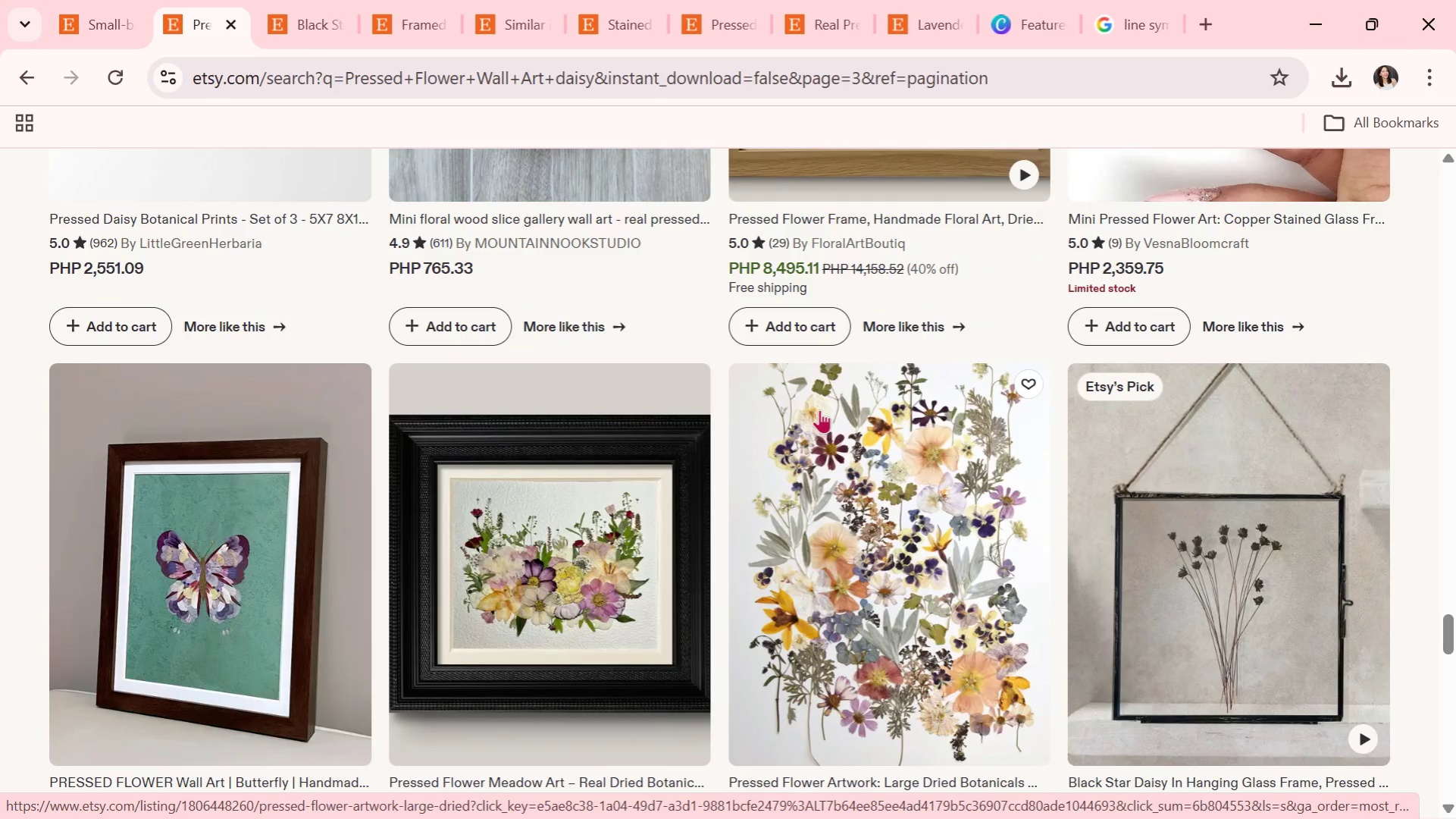 
wait(8.22)
 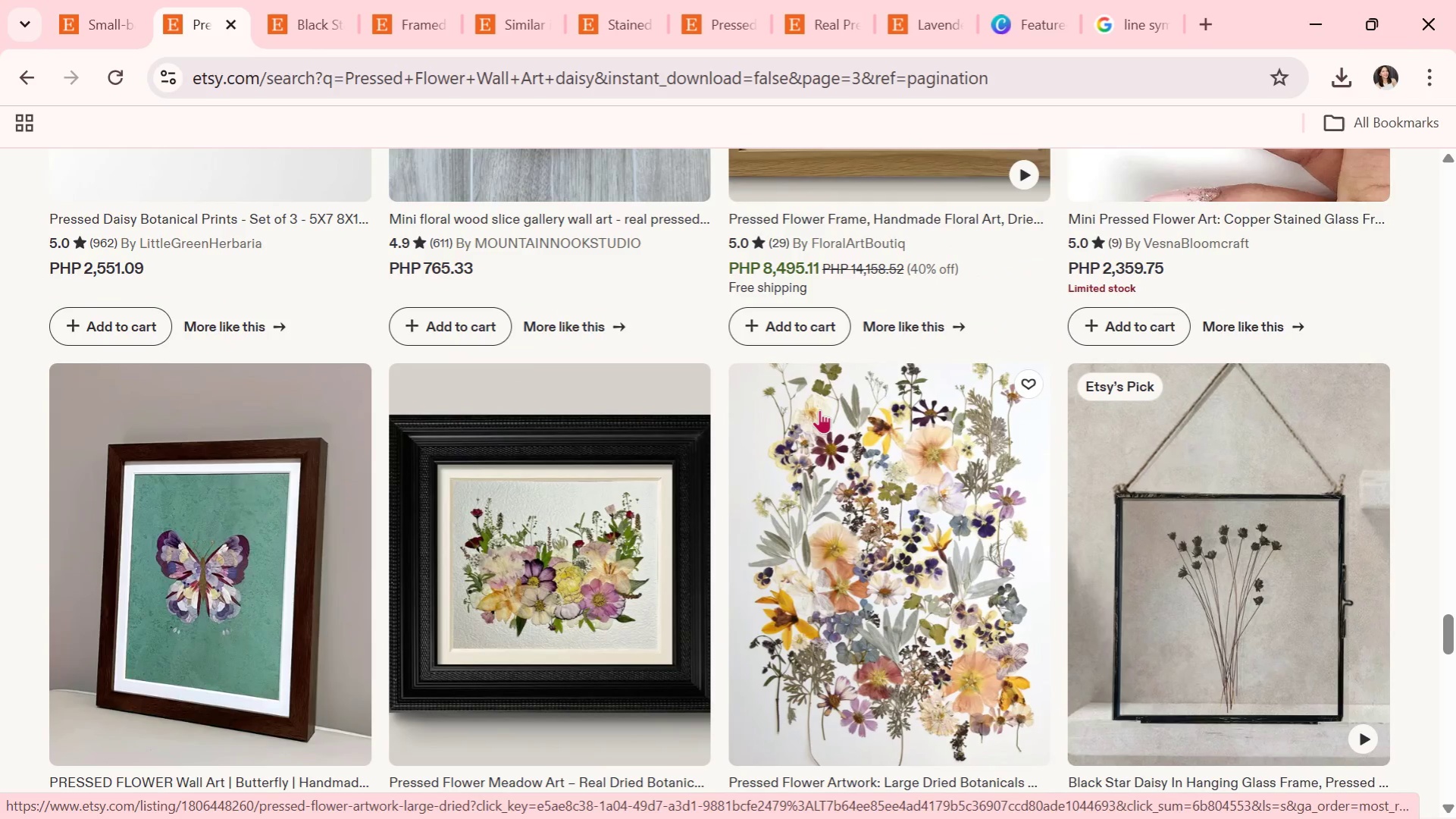 
scroll: coordinate [819, 410], scroll_direction: up, amount: 7.0
 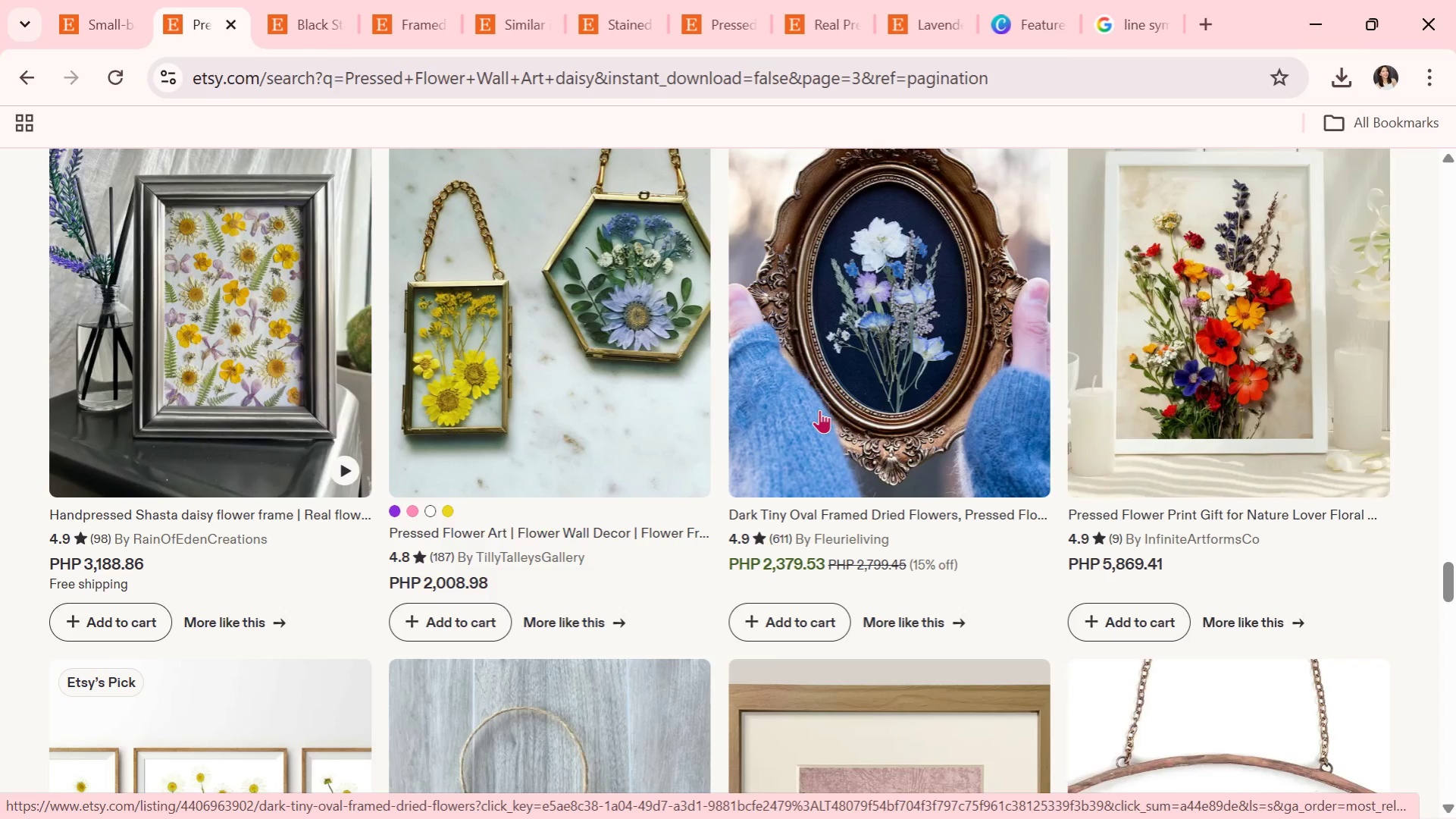 
wait(8.37)
 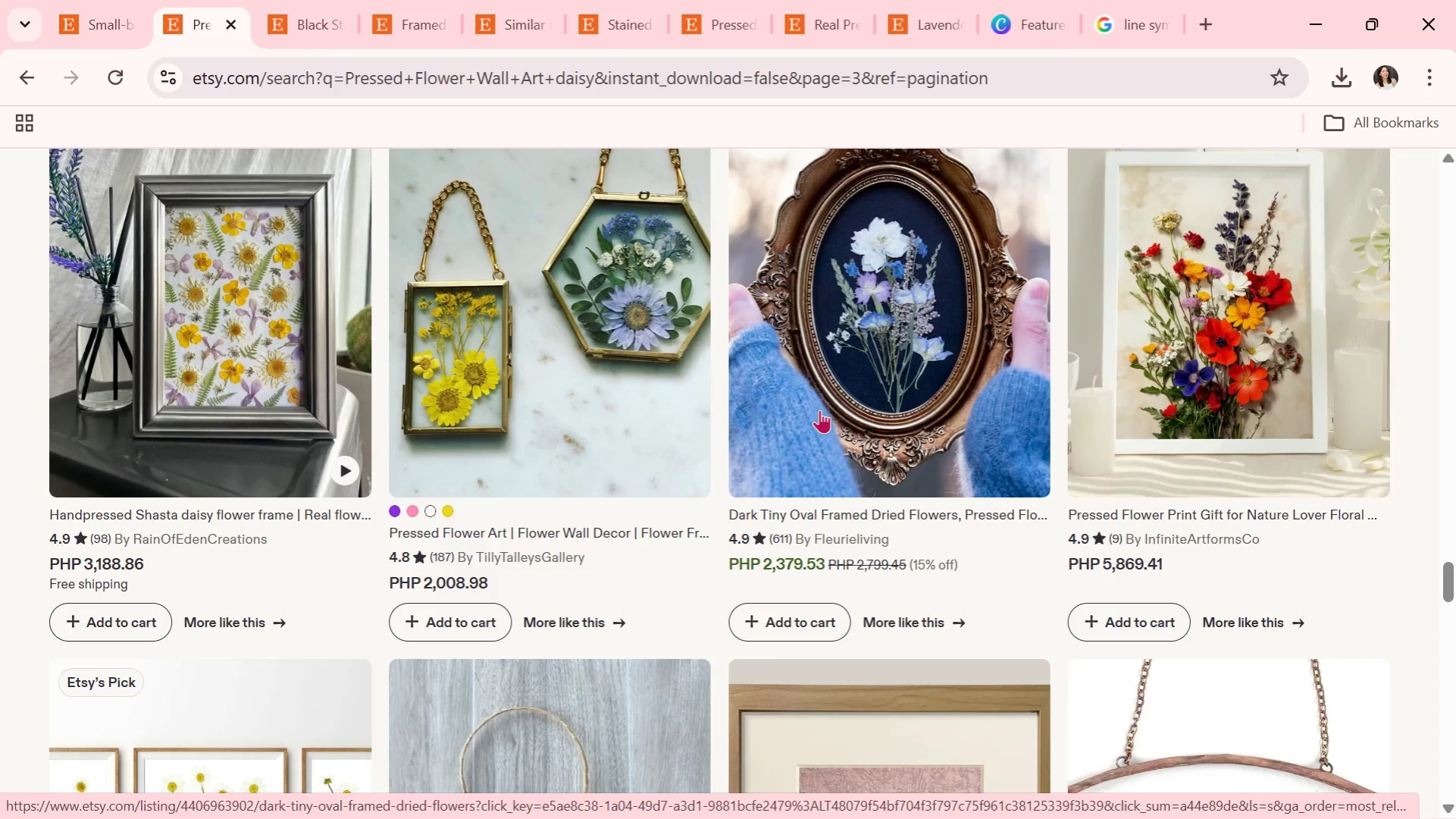 
mouse_move([658, 747])
 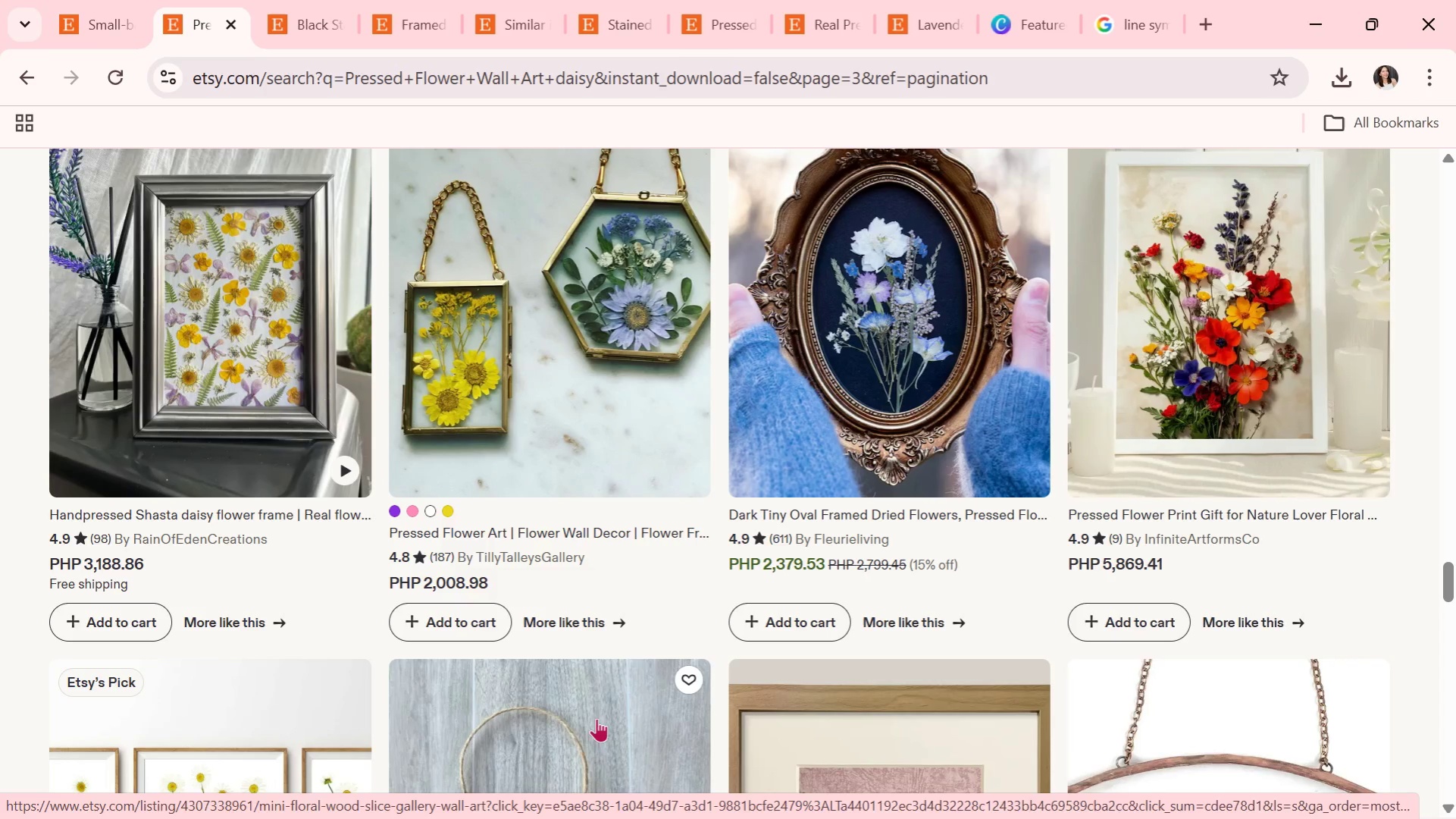 
key(Alt+Tab)
 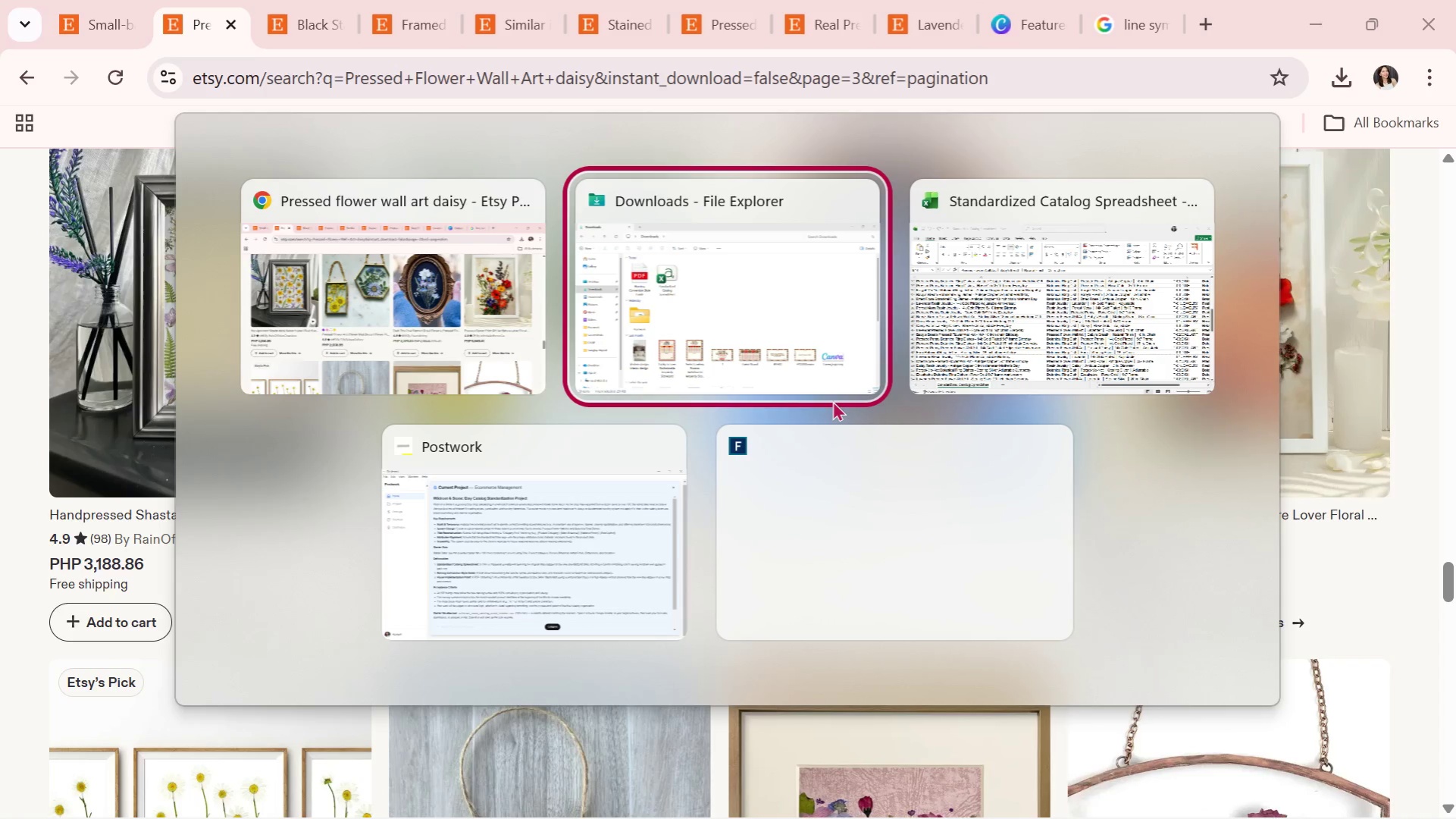 
key(Alt+Tab)
 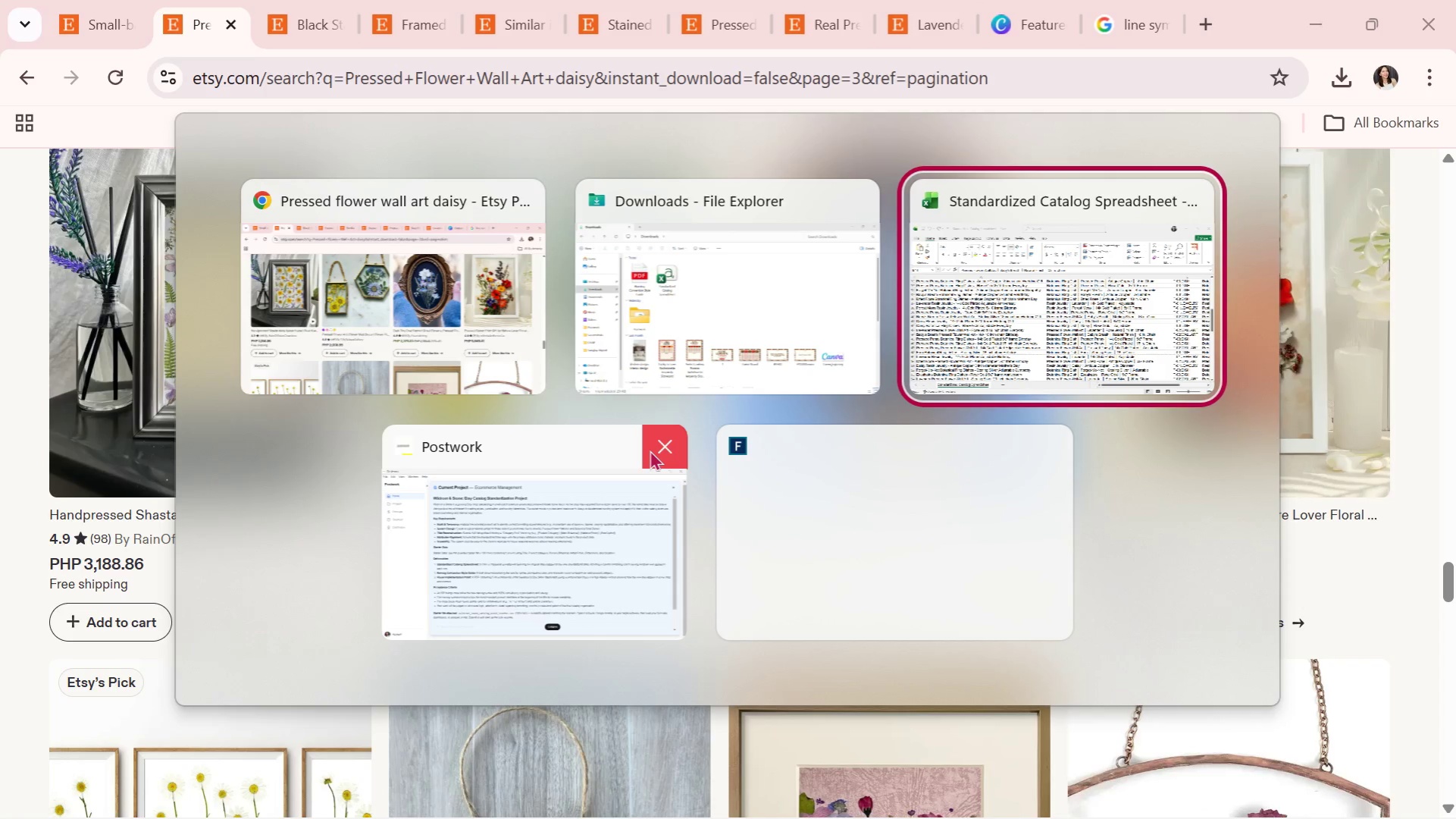 
key(Alt+Tab)
 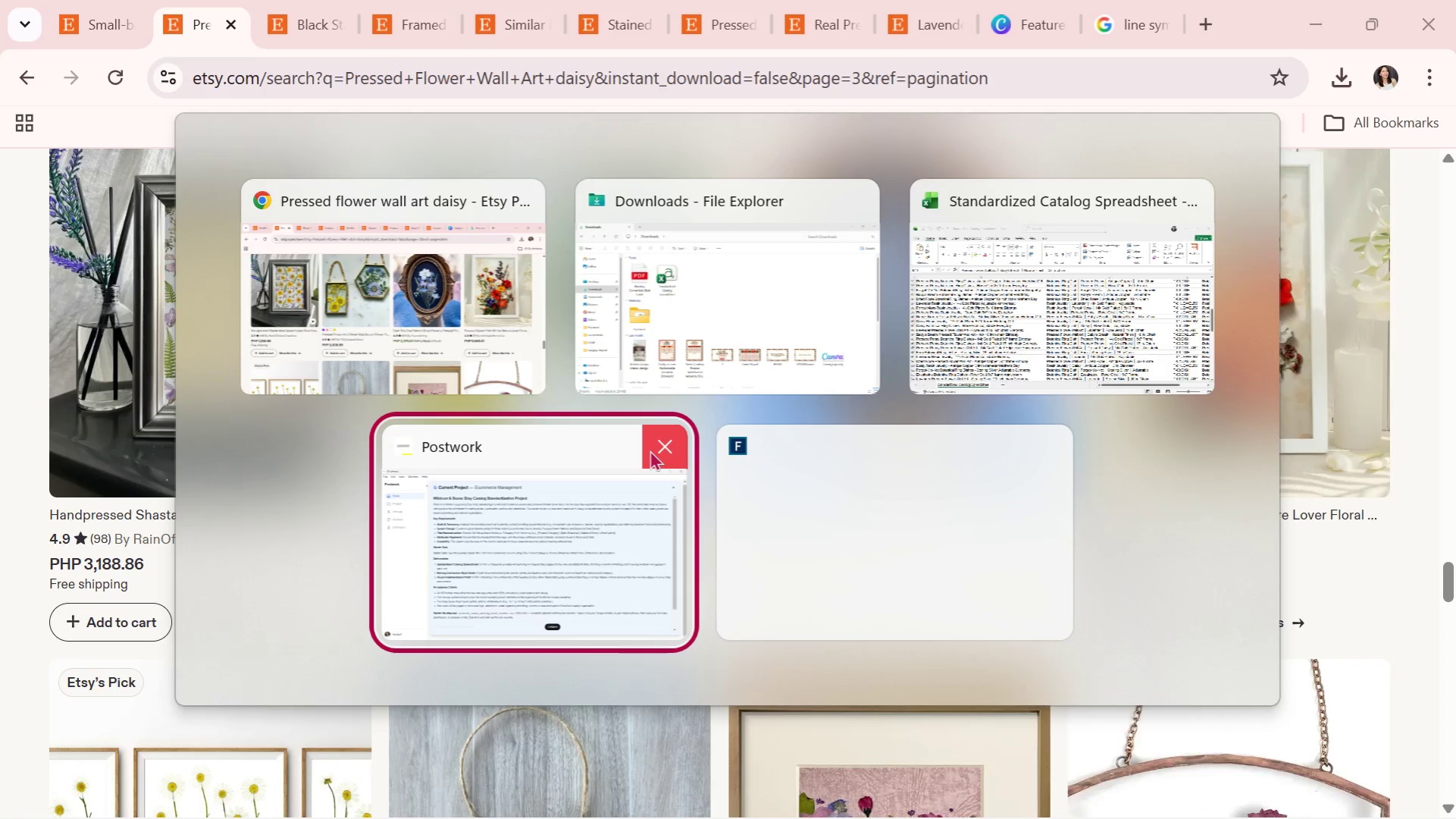 
key(Alt+Tab)
 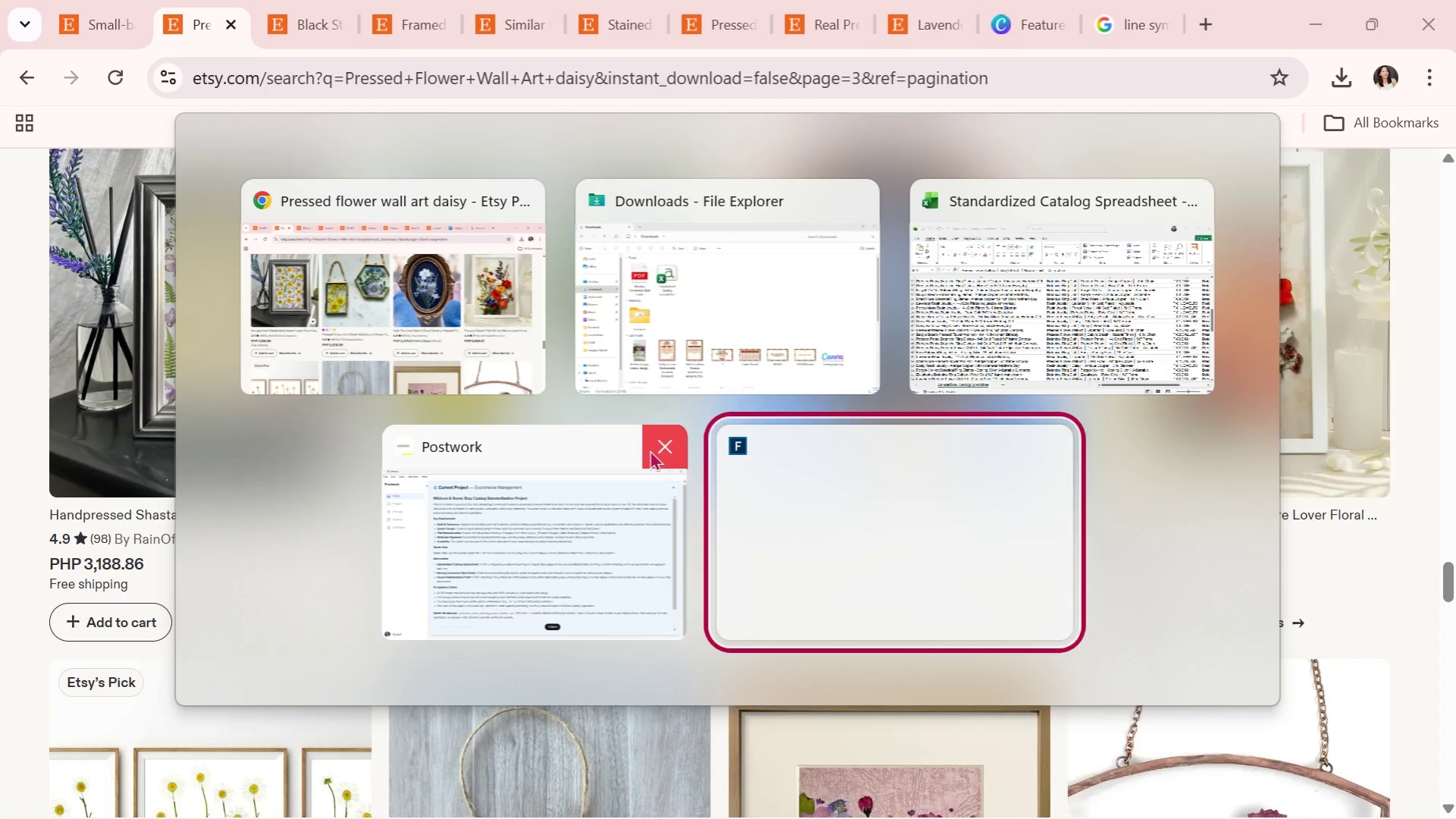 
key(Alt+Tab)
 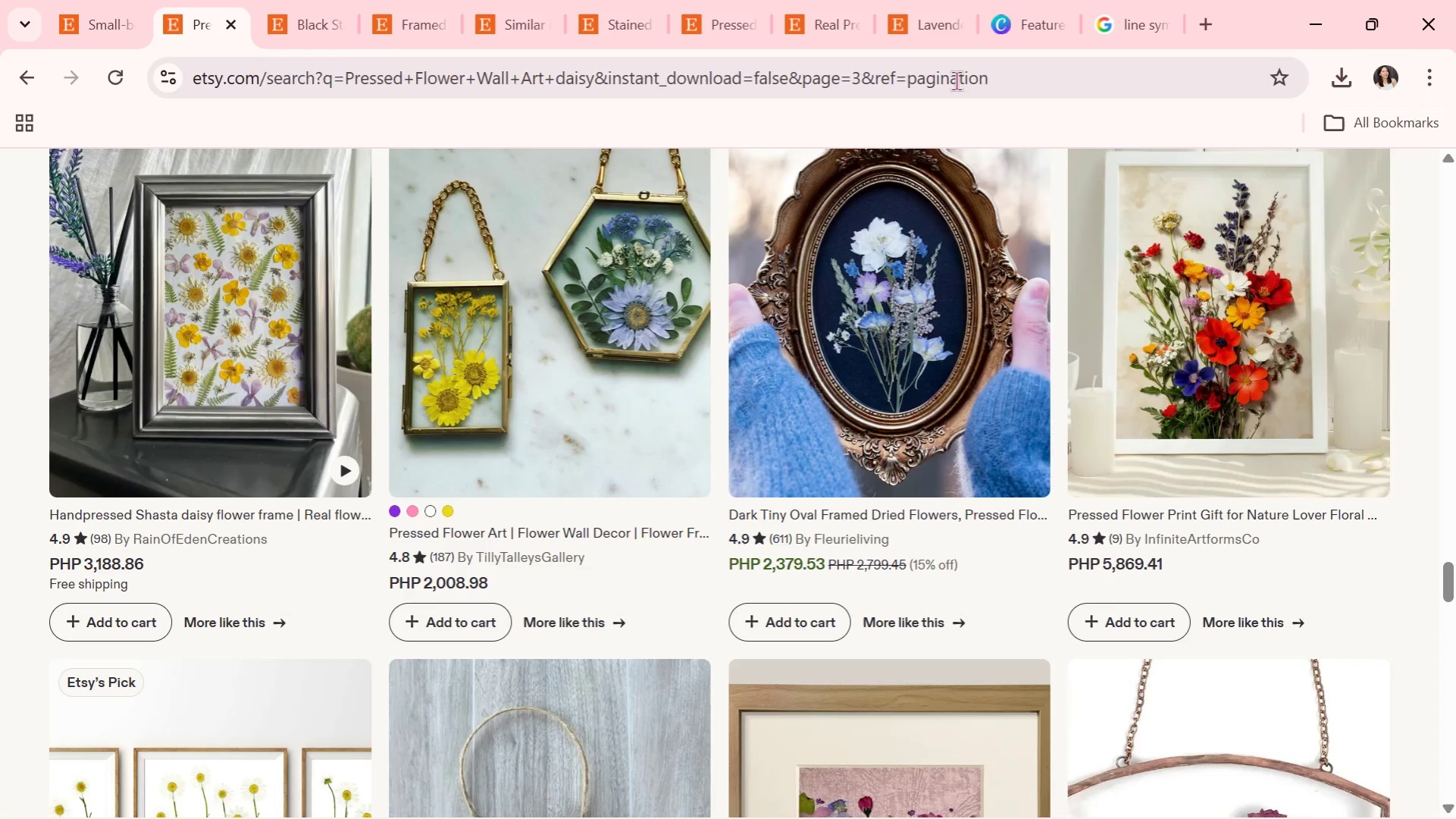 
left_click([1007, 28])
 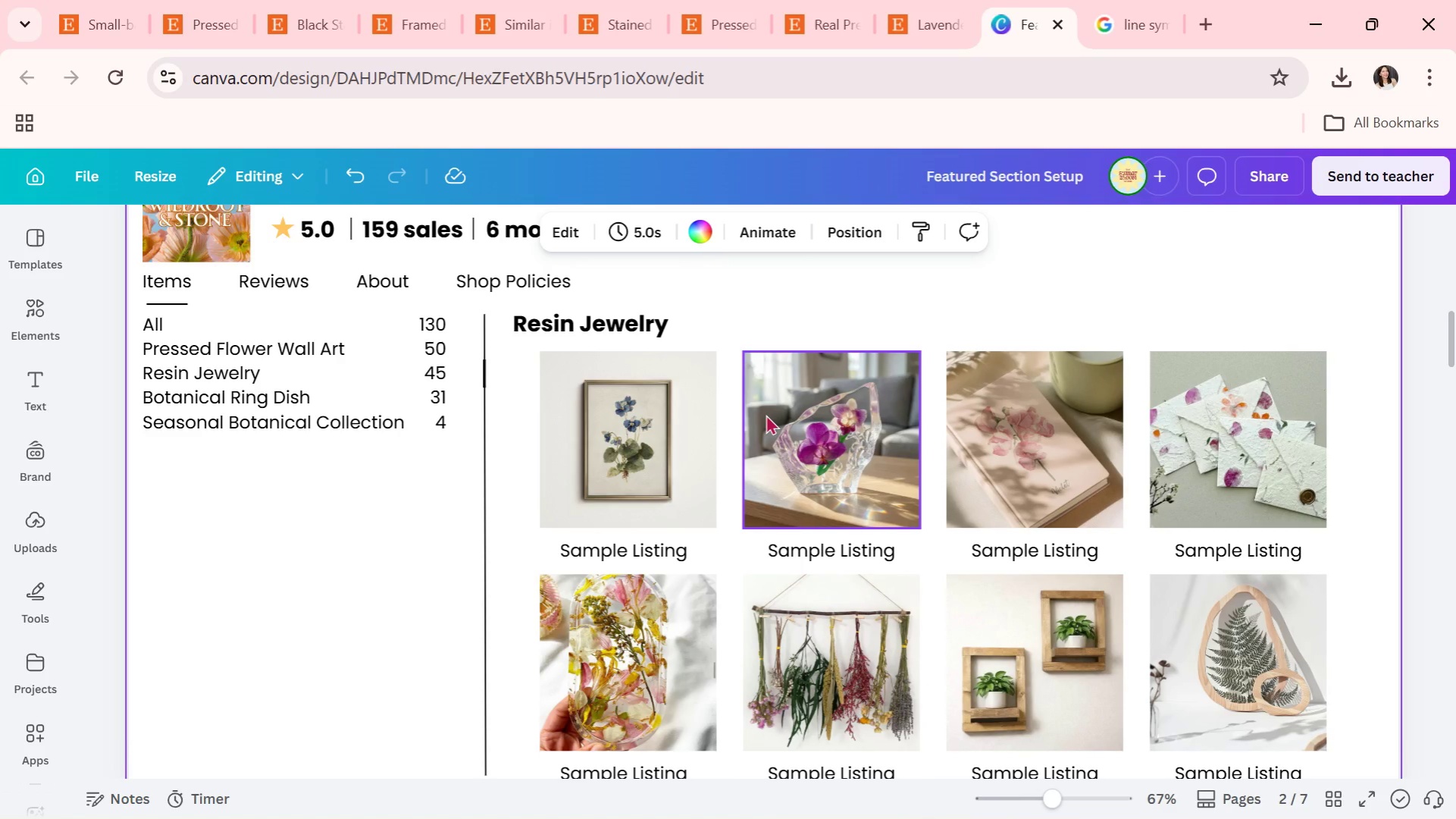 
wait(27.03)
 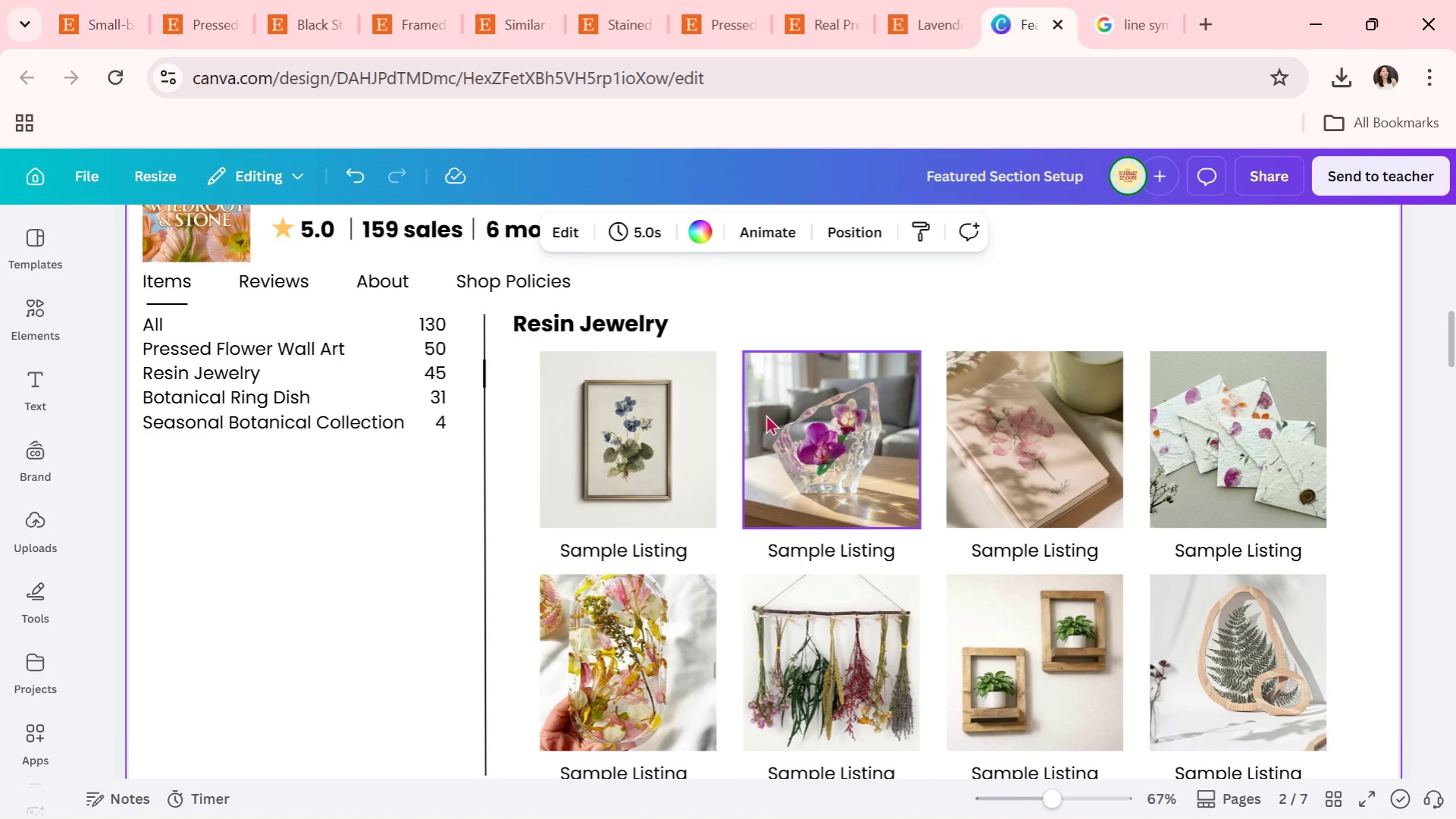 
left_click([729, 0])
 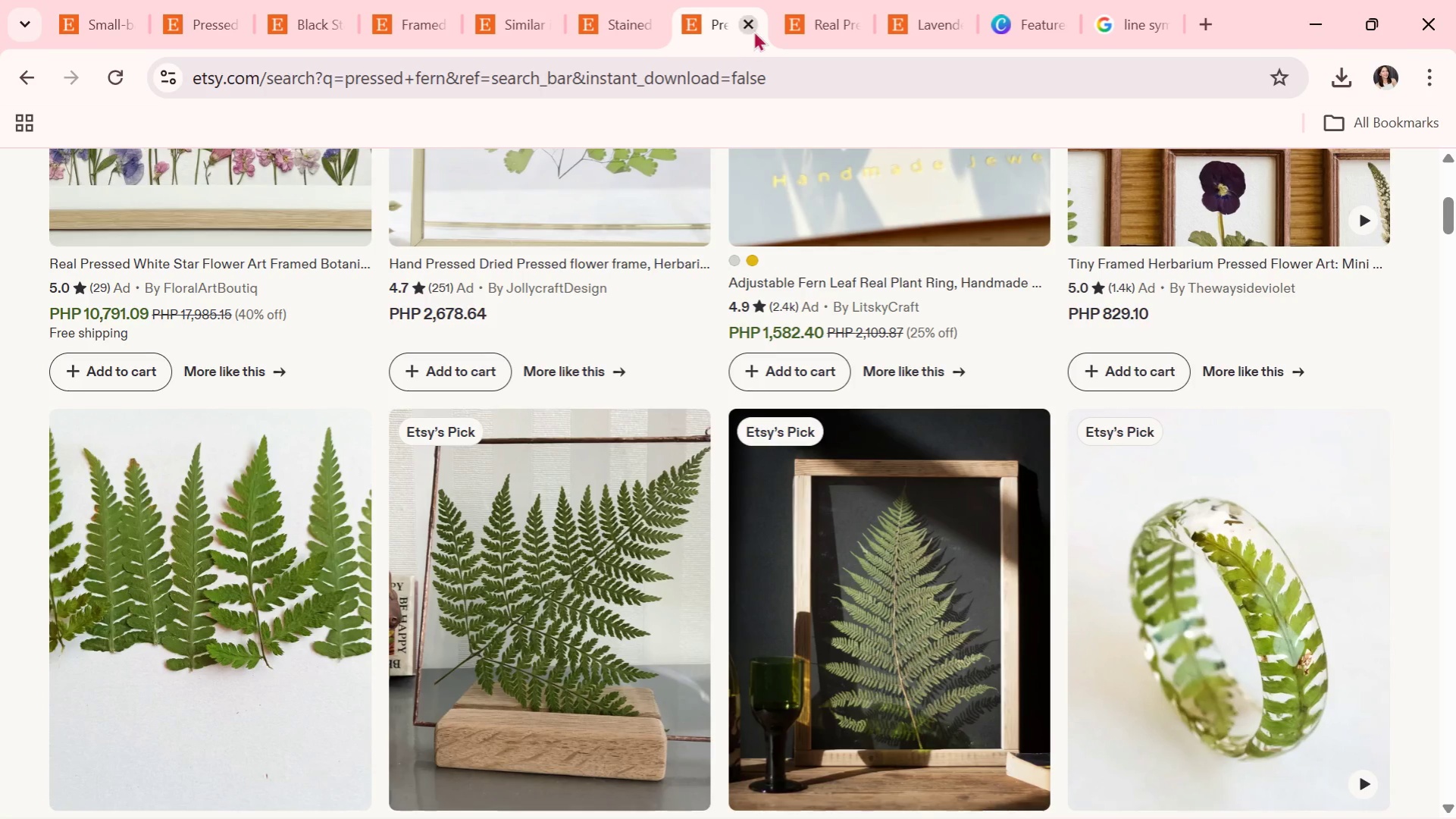 
left_click([753, 30])
 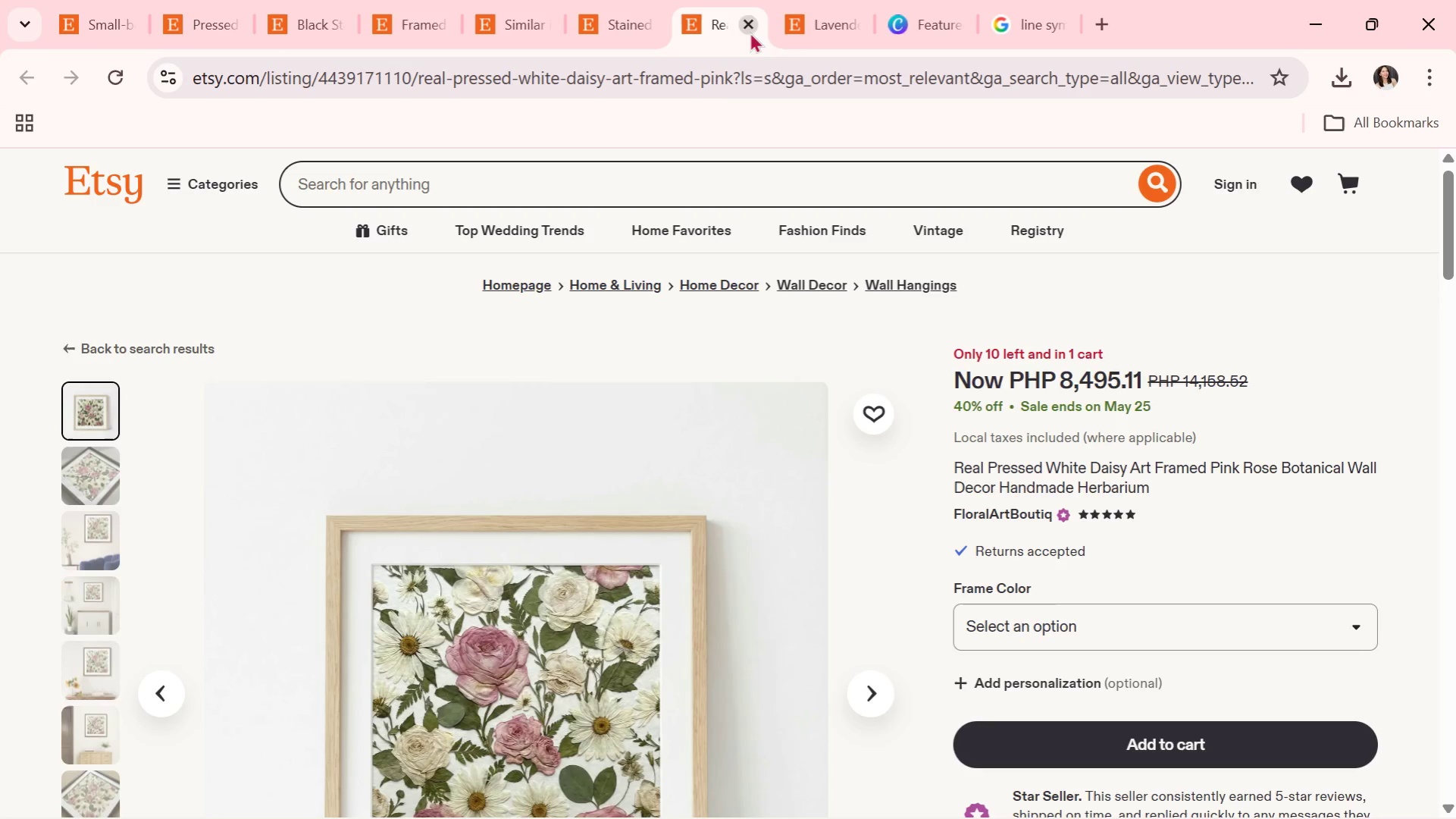 
scroll: coordinate [712, 153], scroll_direction: up, amount: 3.0
 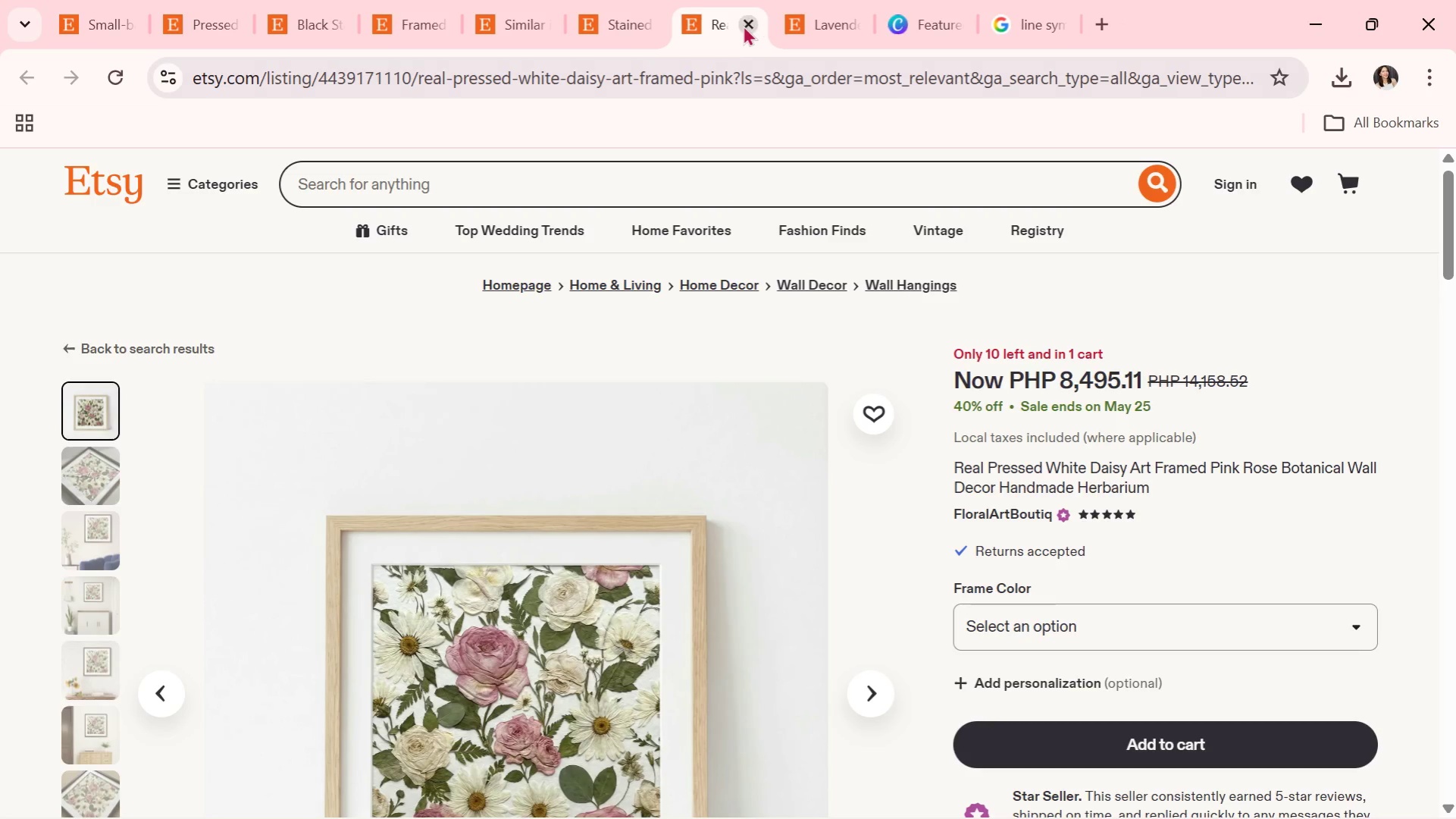 
left_click([743, 23])
 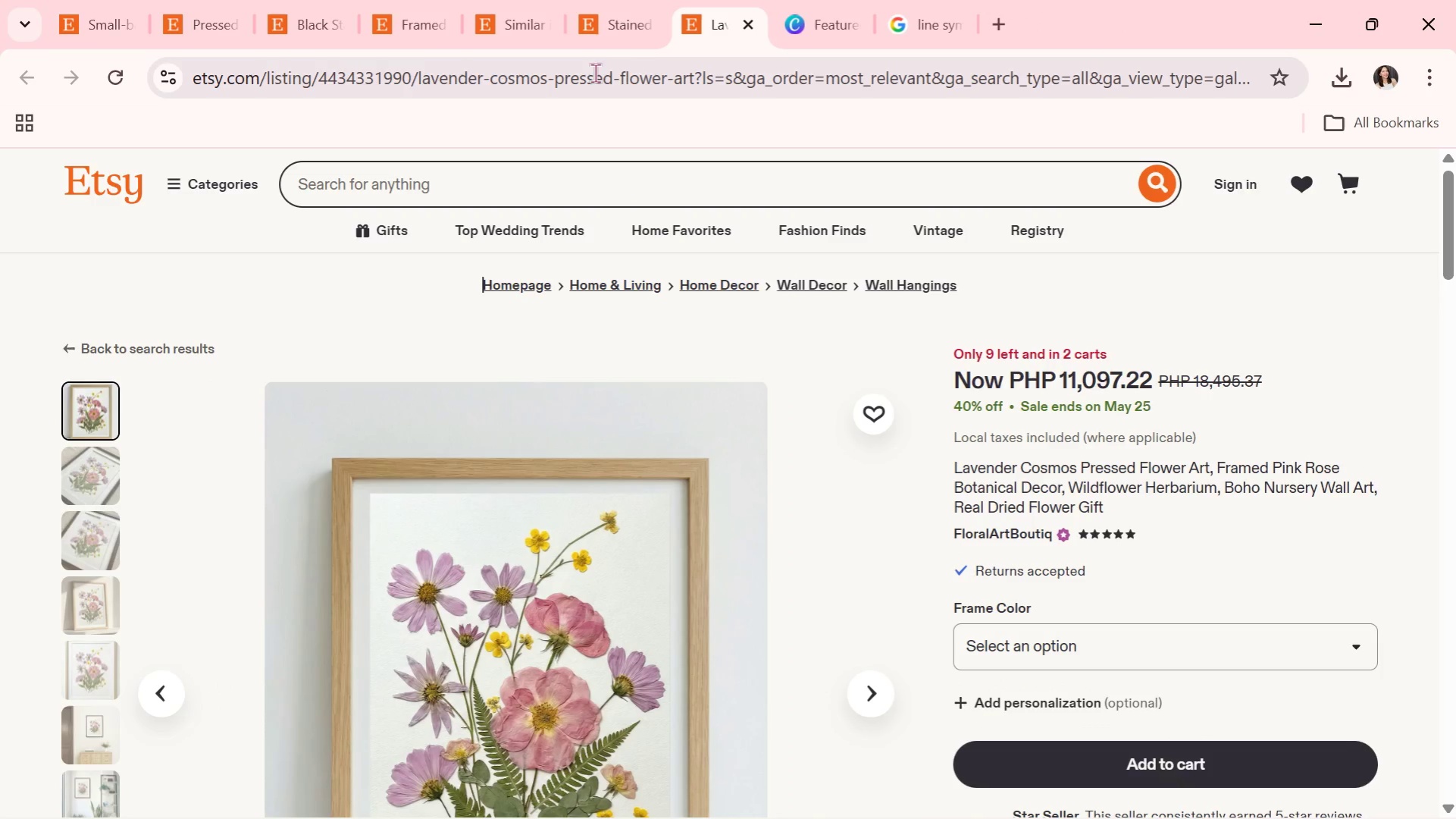 
left_click([597, 20])
 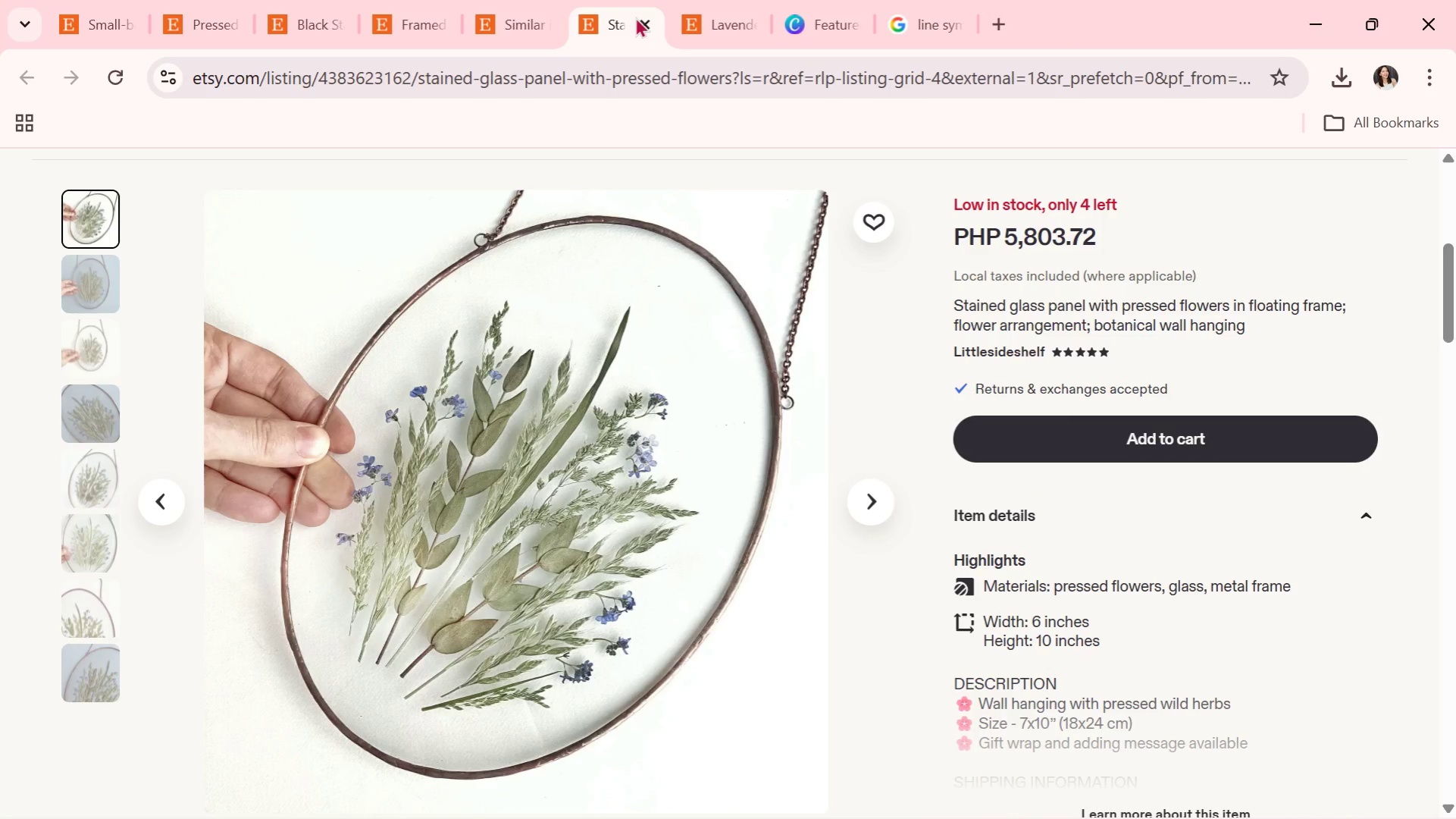 
left_click([640, 14])
 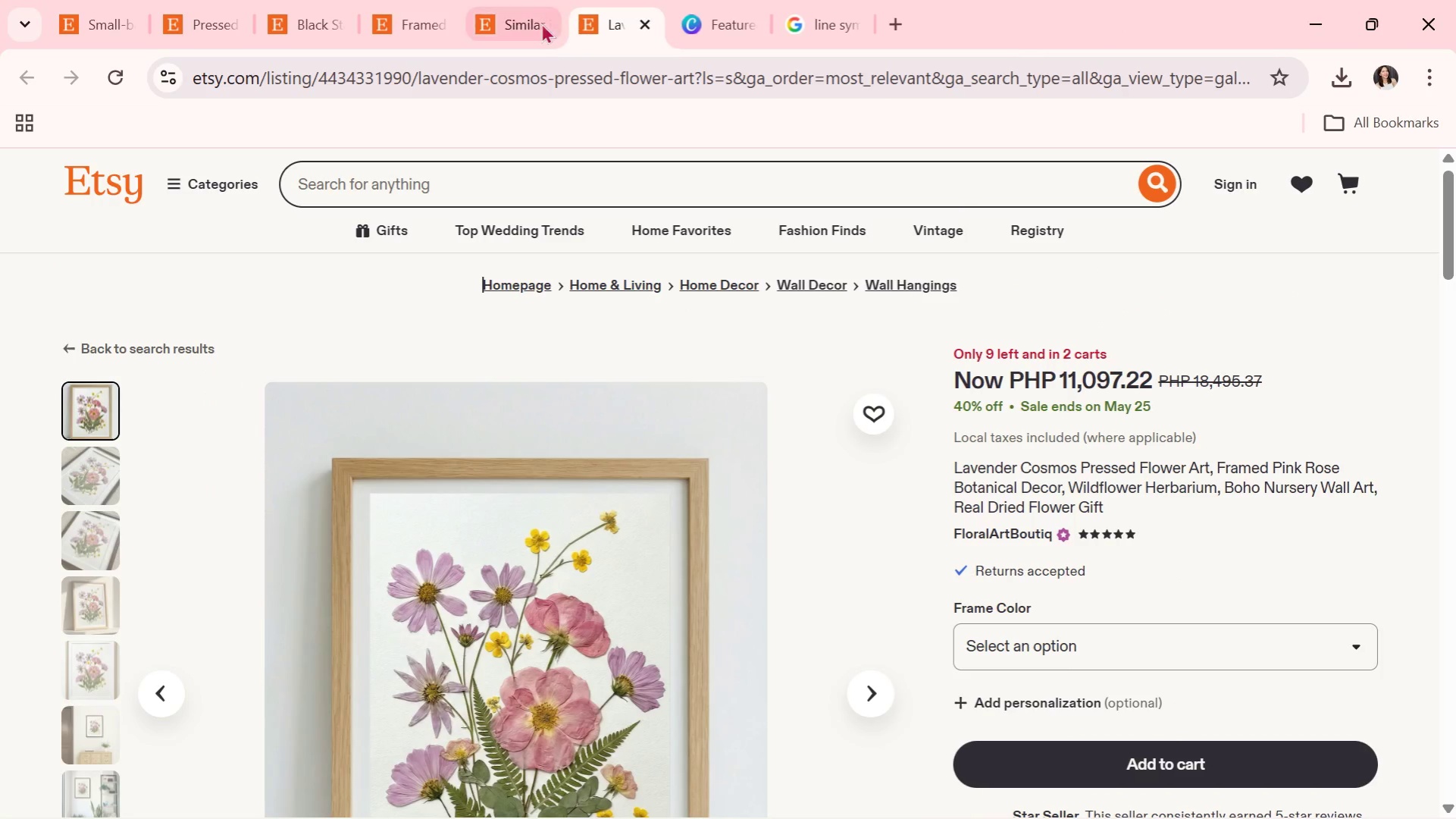 
left_click([532, 17])
 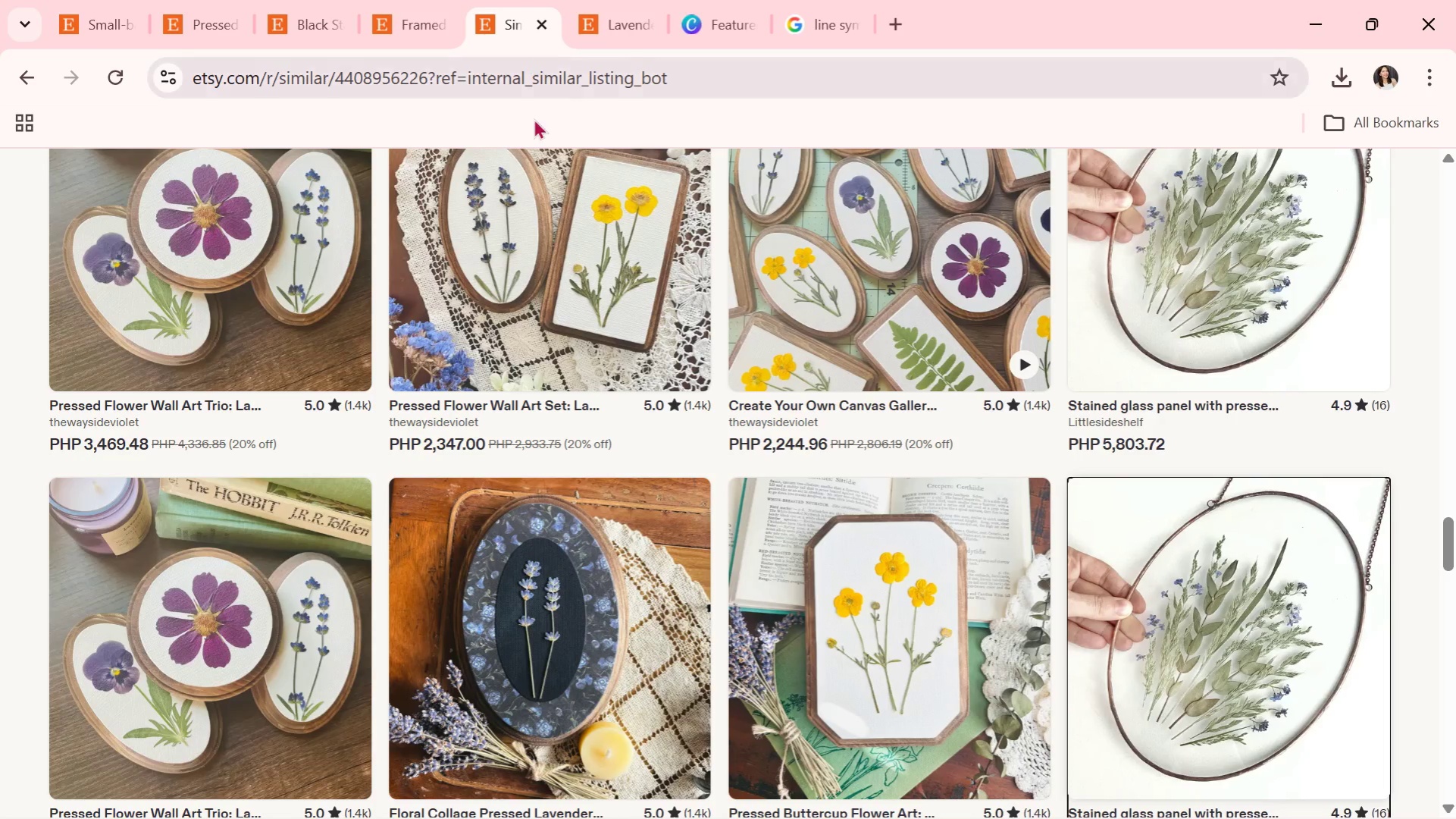 
scroll: coordinate [533, 181], scroll_direction: up, amount: 39.0
 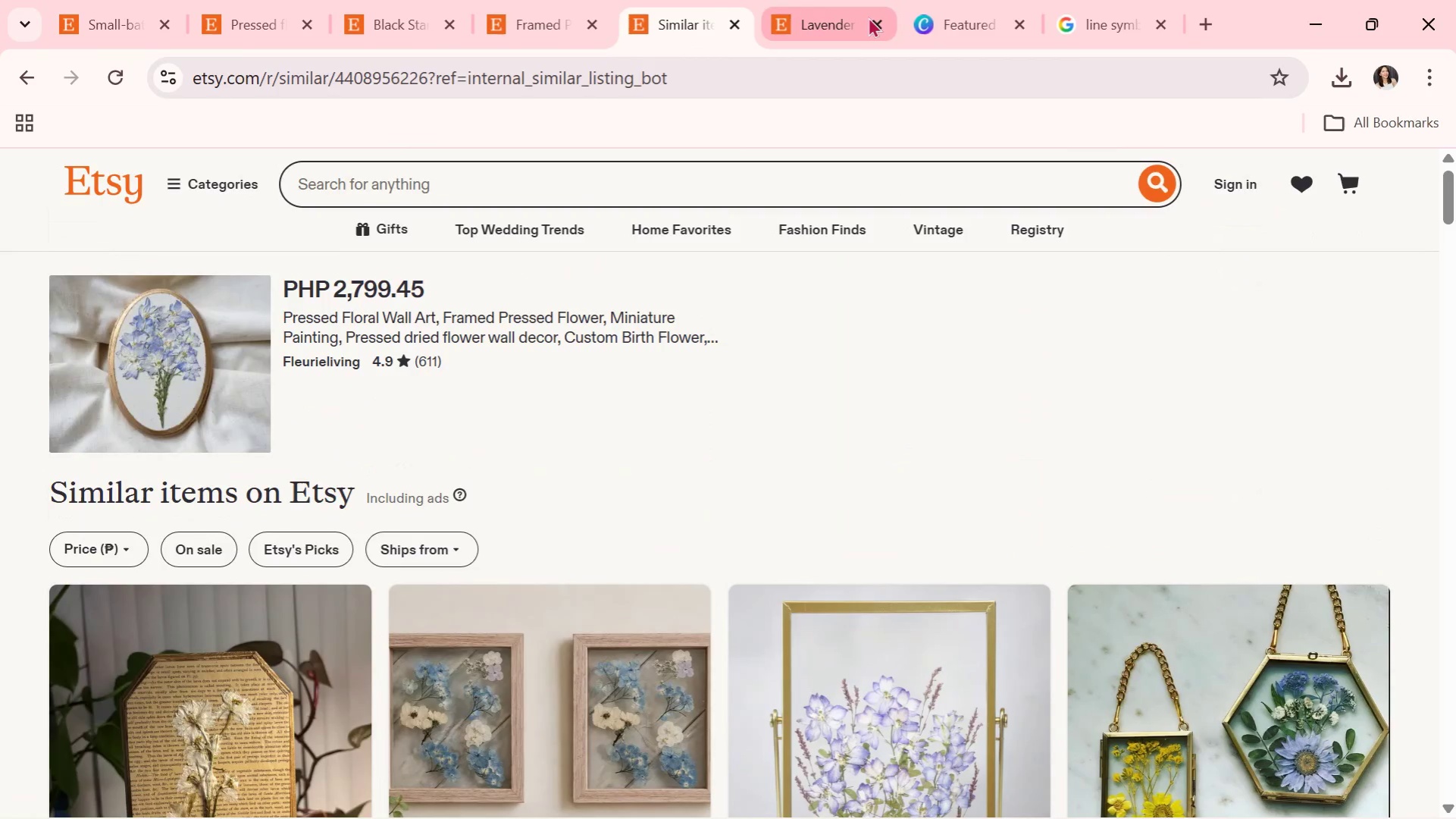 
left_click([870, 17])
 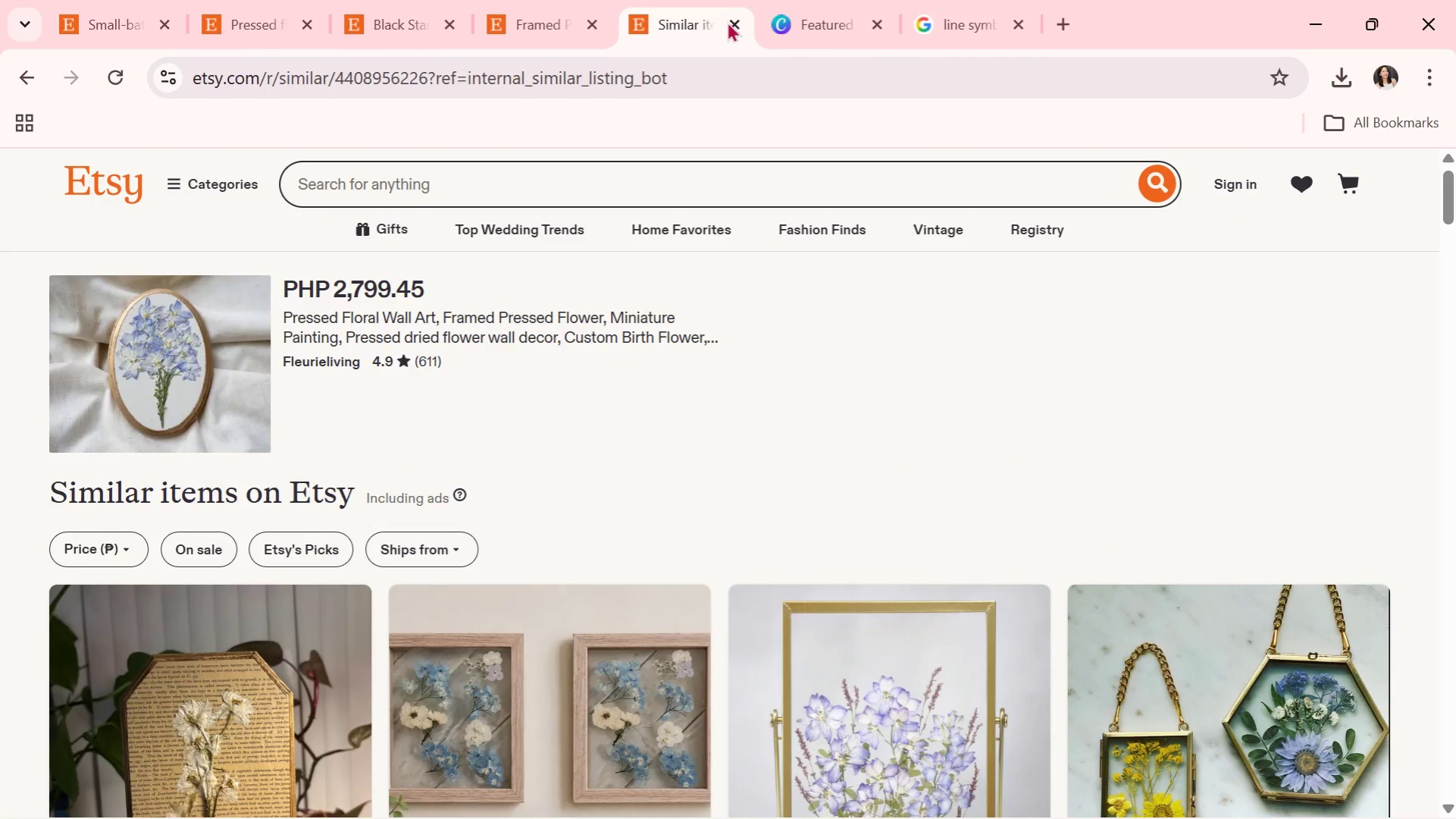 
left_click([731, 23])
 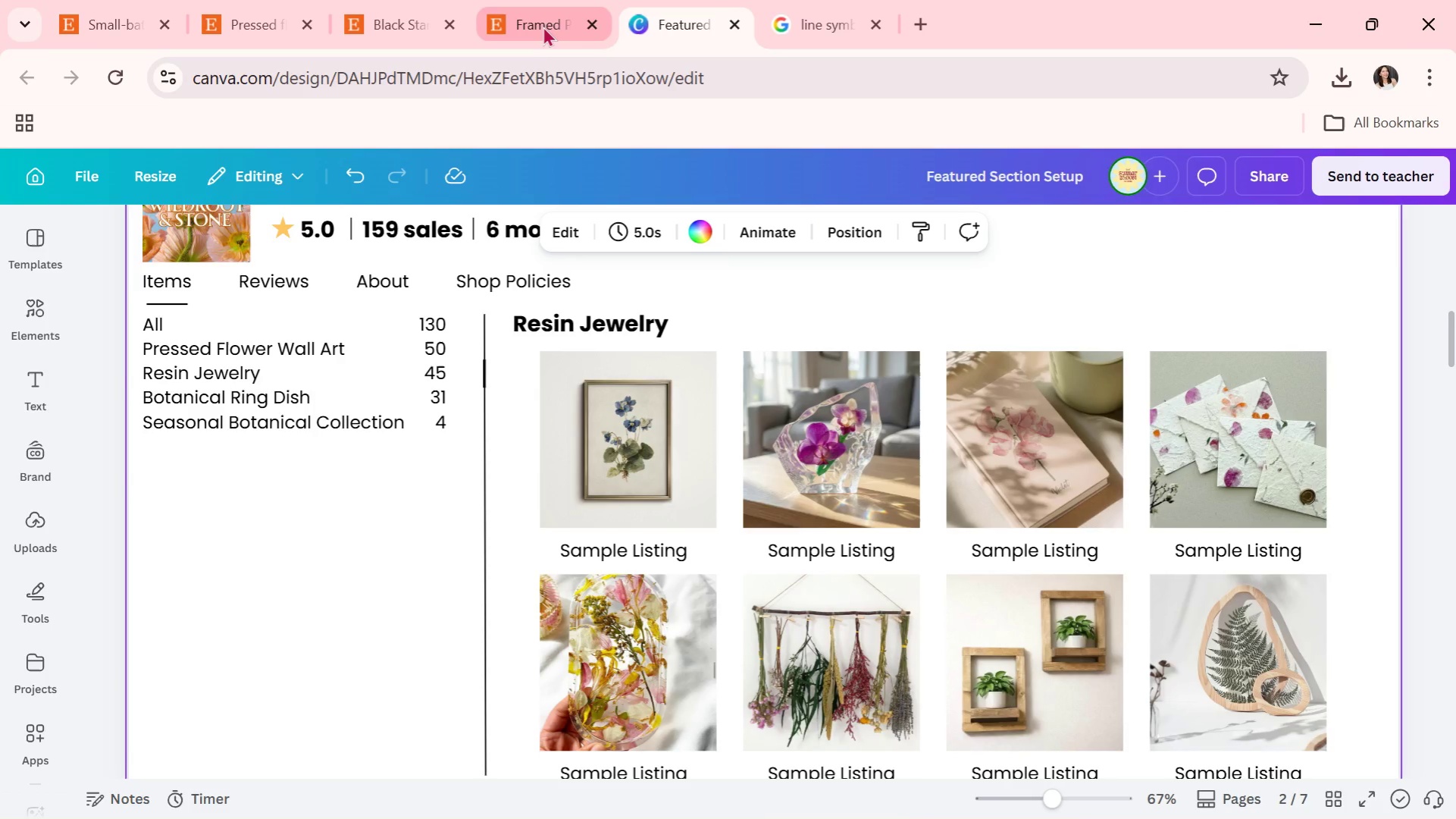 
double_click([543, 24])
 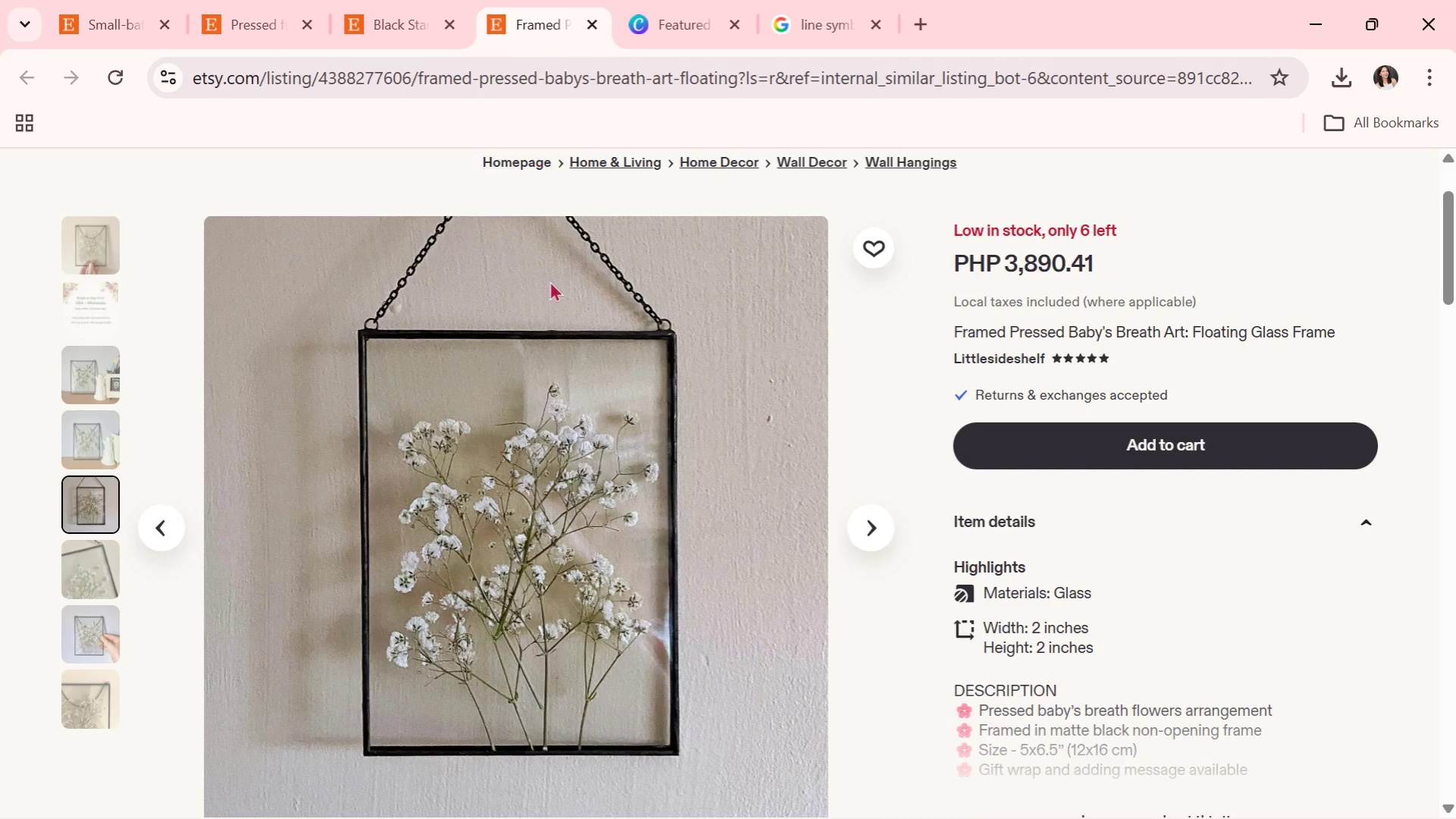 
left_click([515, 8])